 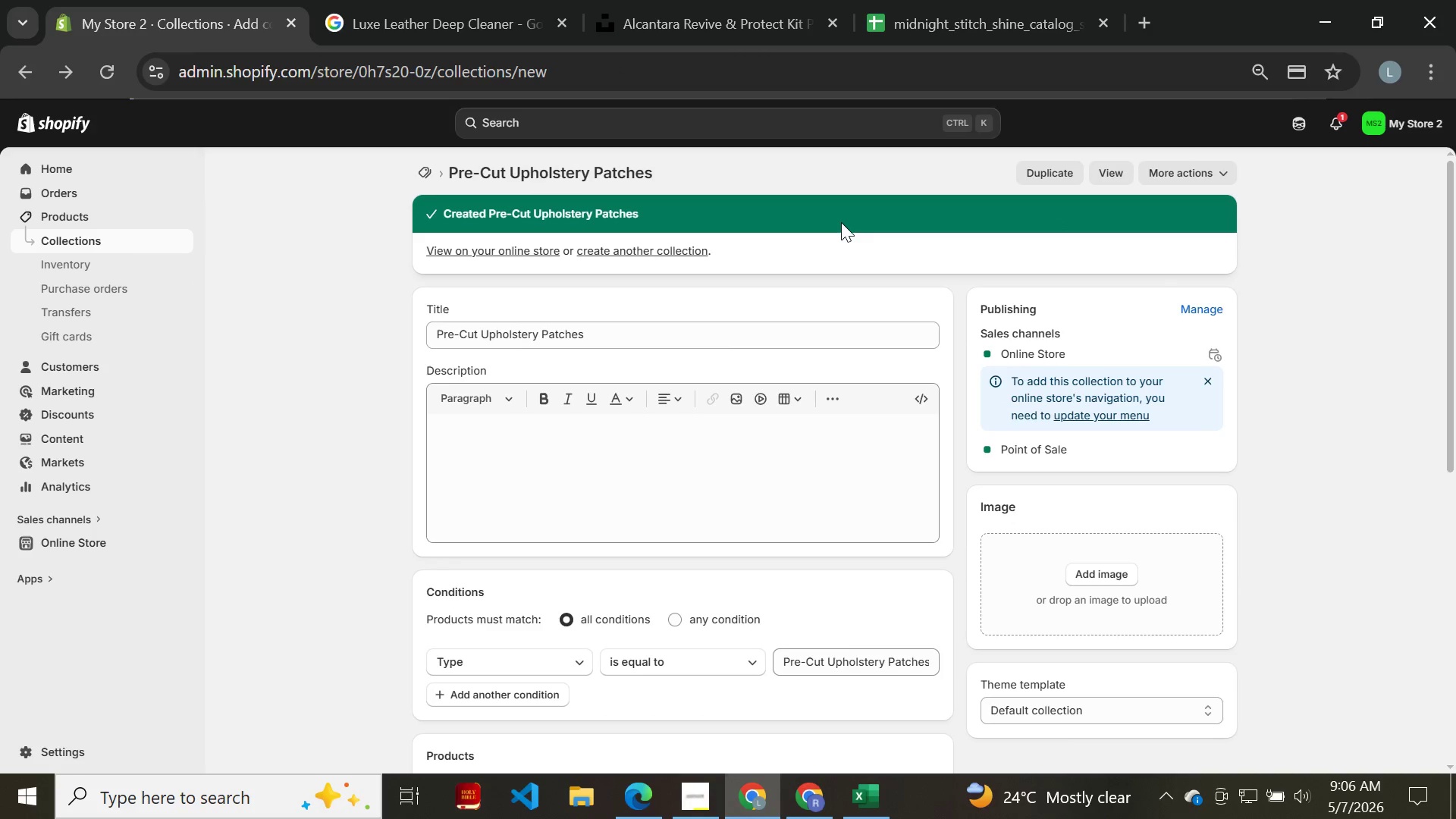 
left_click([17, 66])
 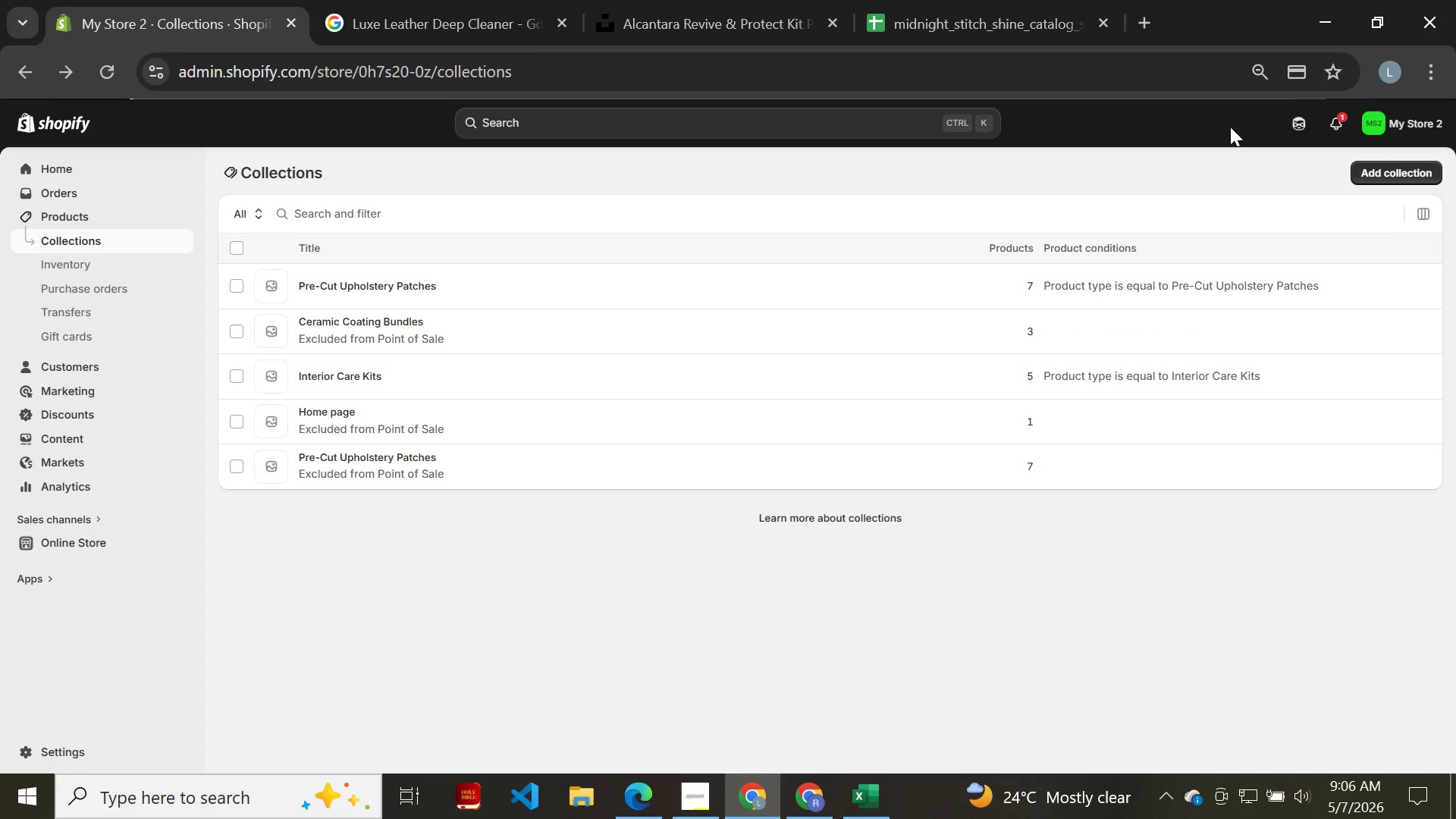 
left_click([1386, 164])
 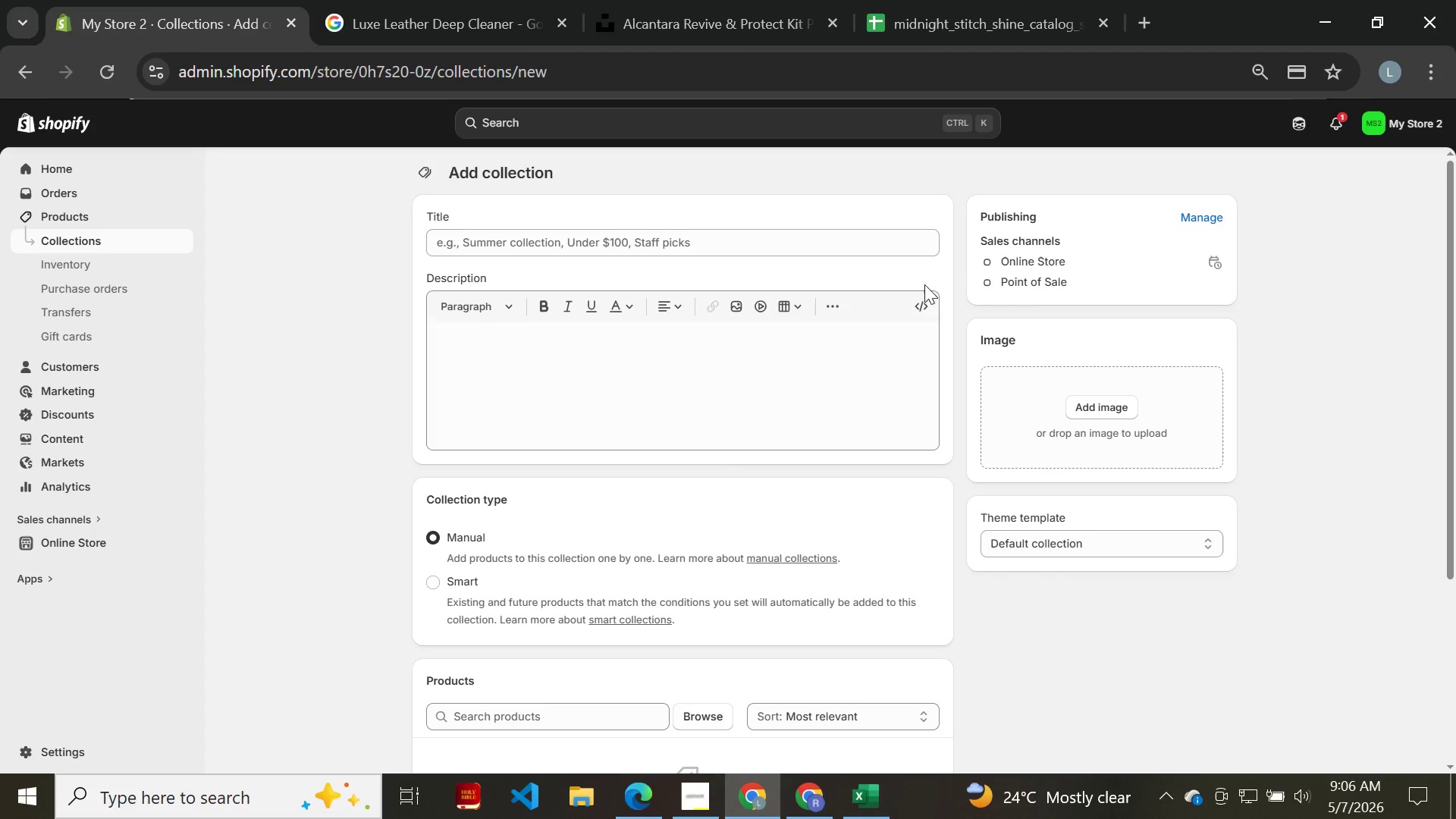 
left_click([849, 228])
 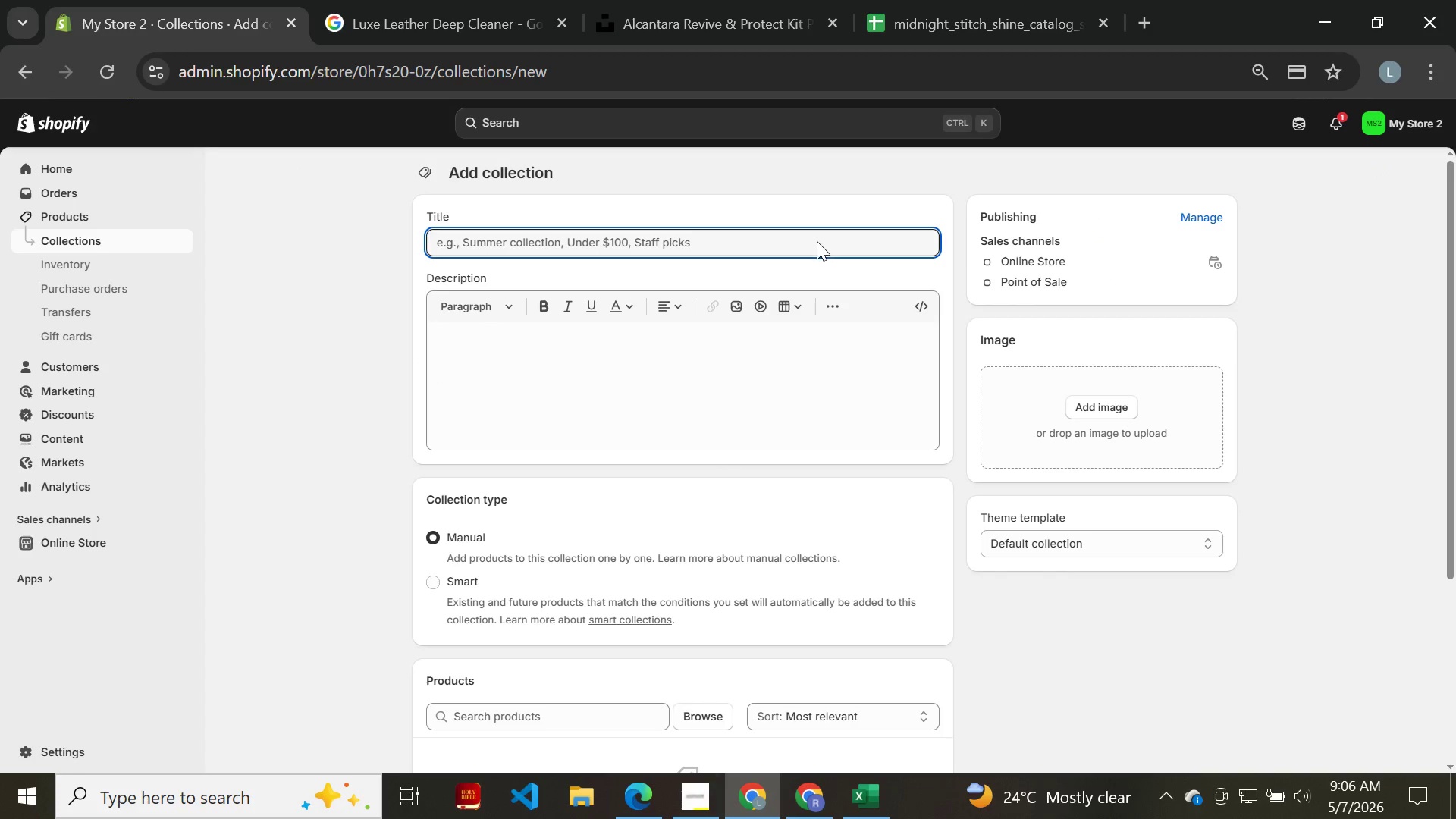 
left_click([817, 241])
 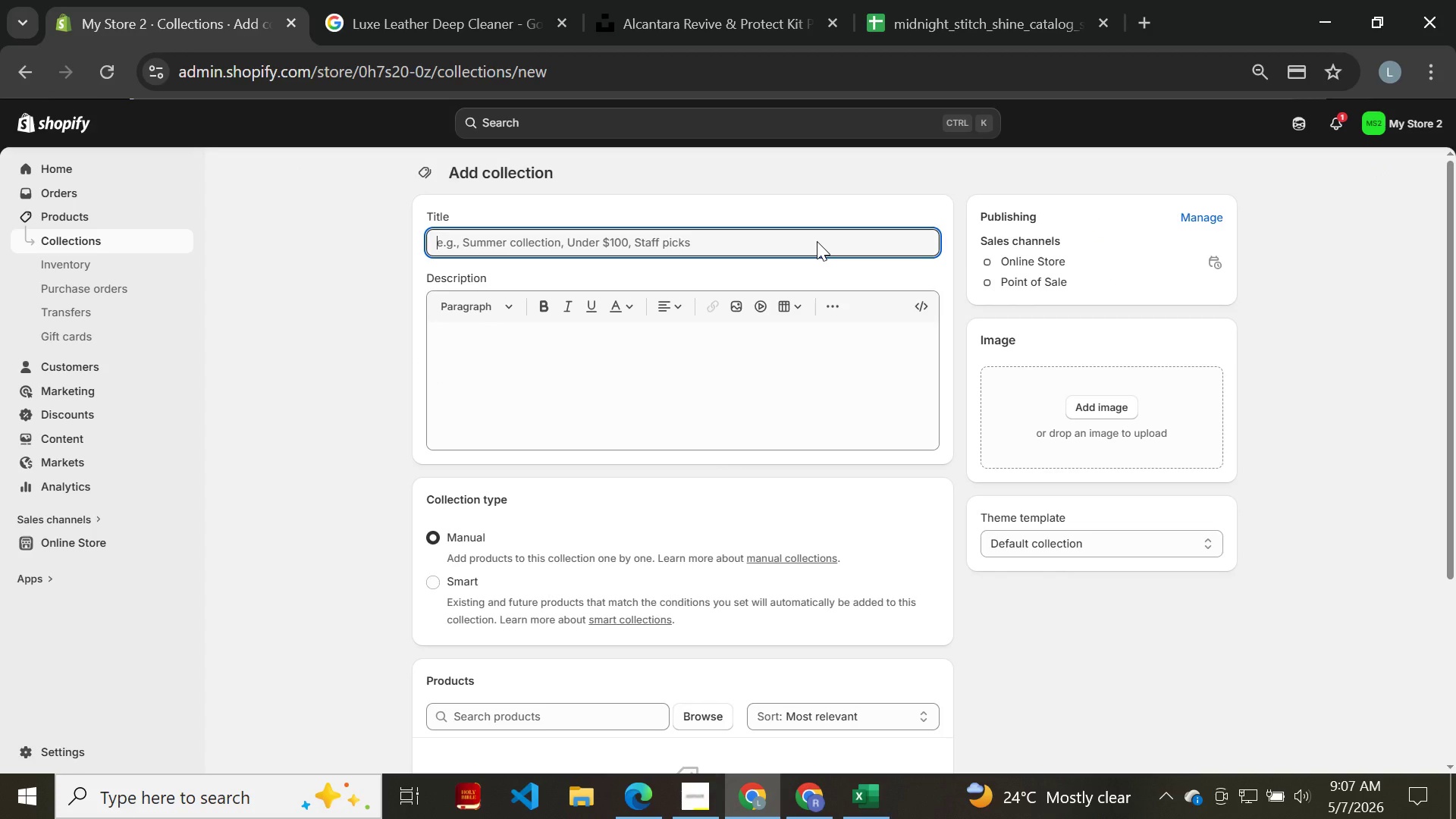 
type(Ceramic Coating Bundles)
 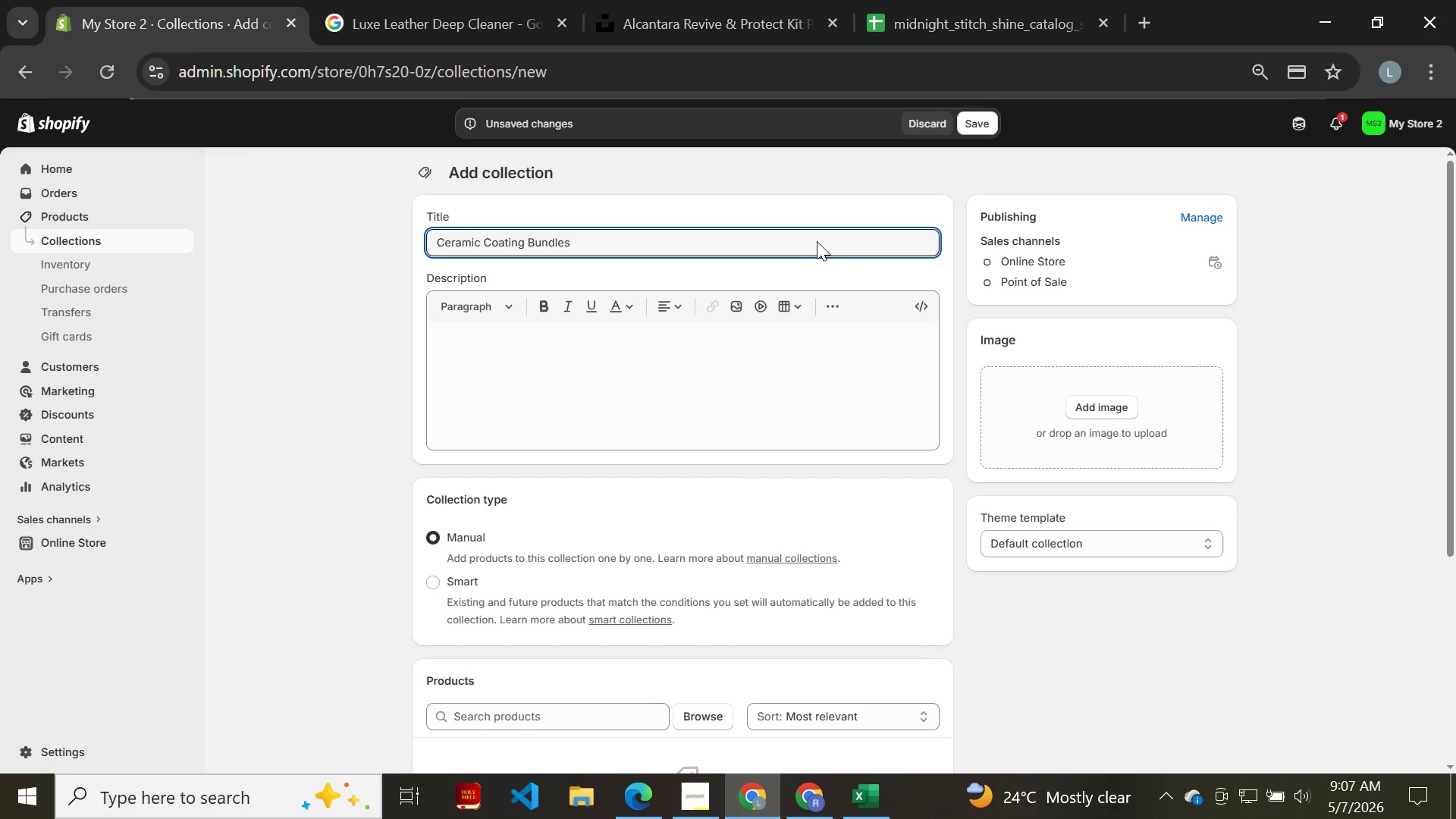 
left_click([695, 382])
 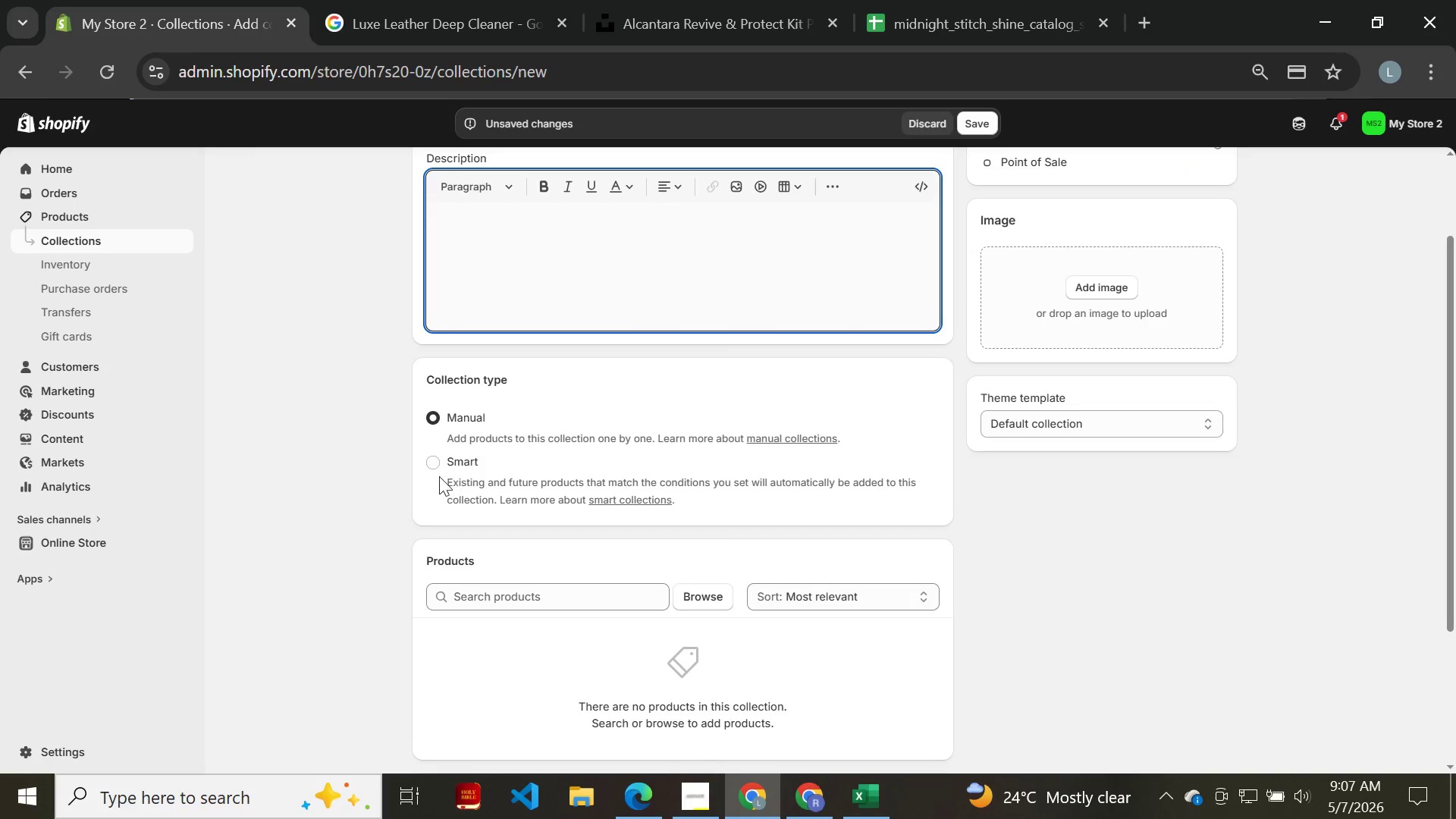 
left_click([423, 463])
 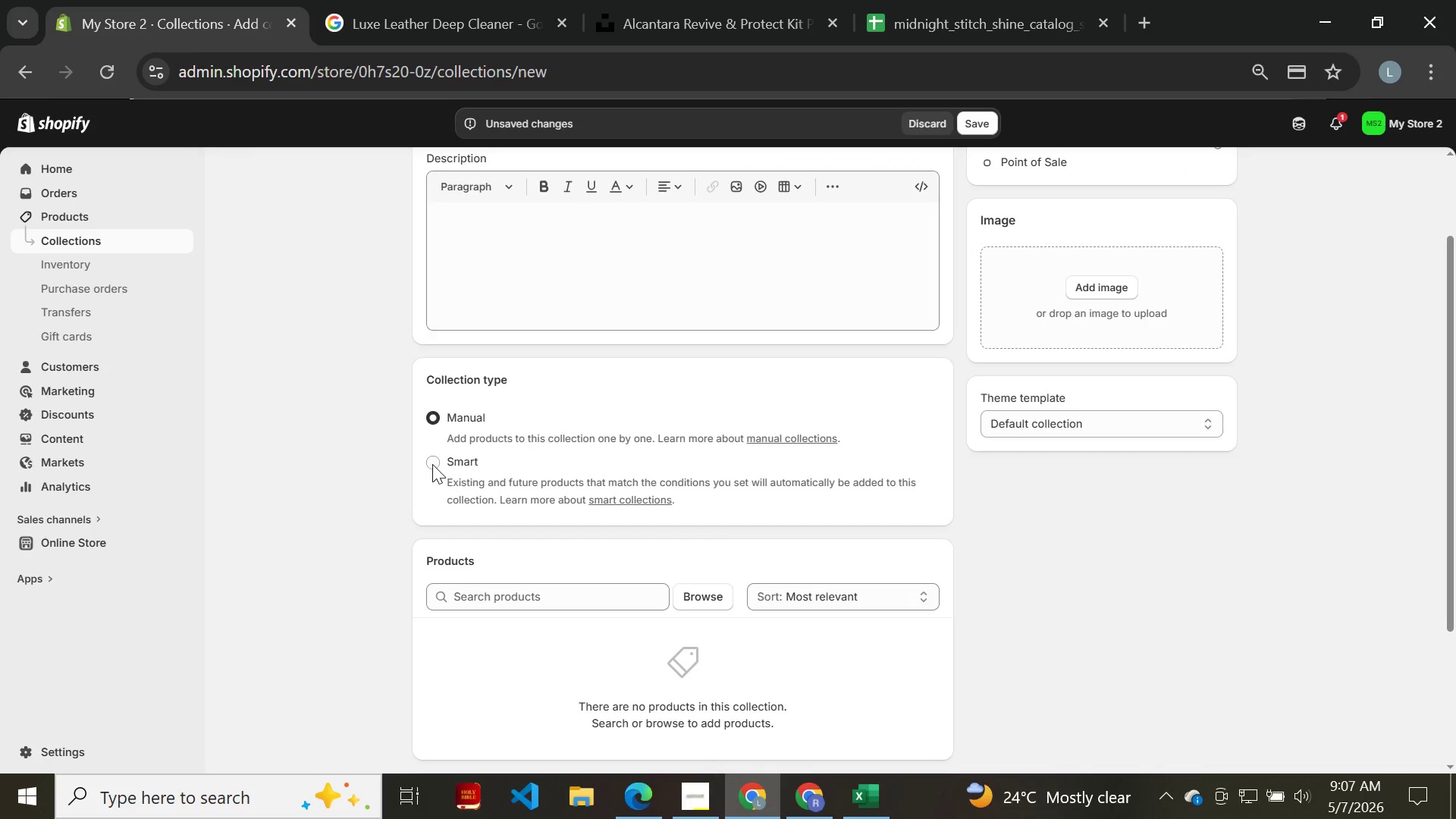 
left_click([432, 464])
 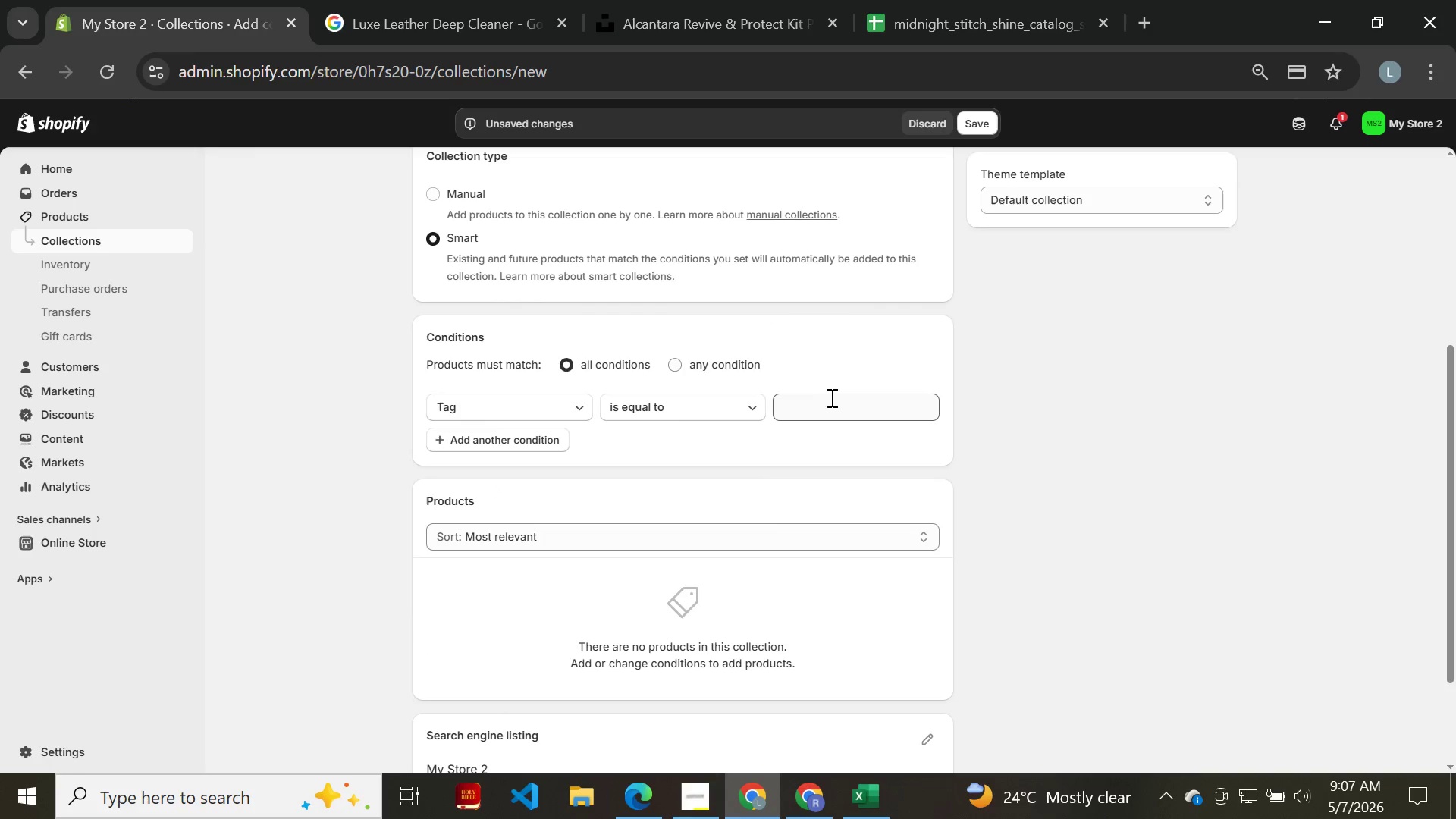 
left_click([844, 406])
 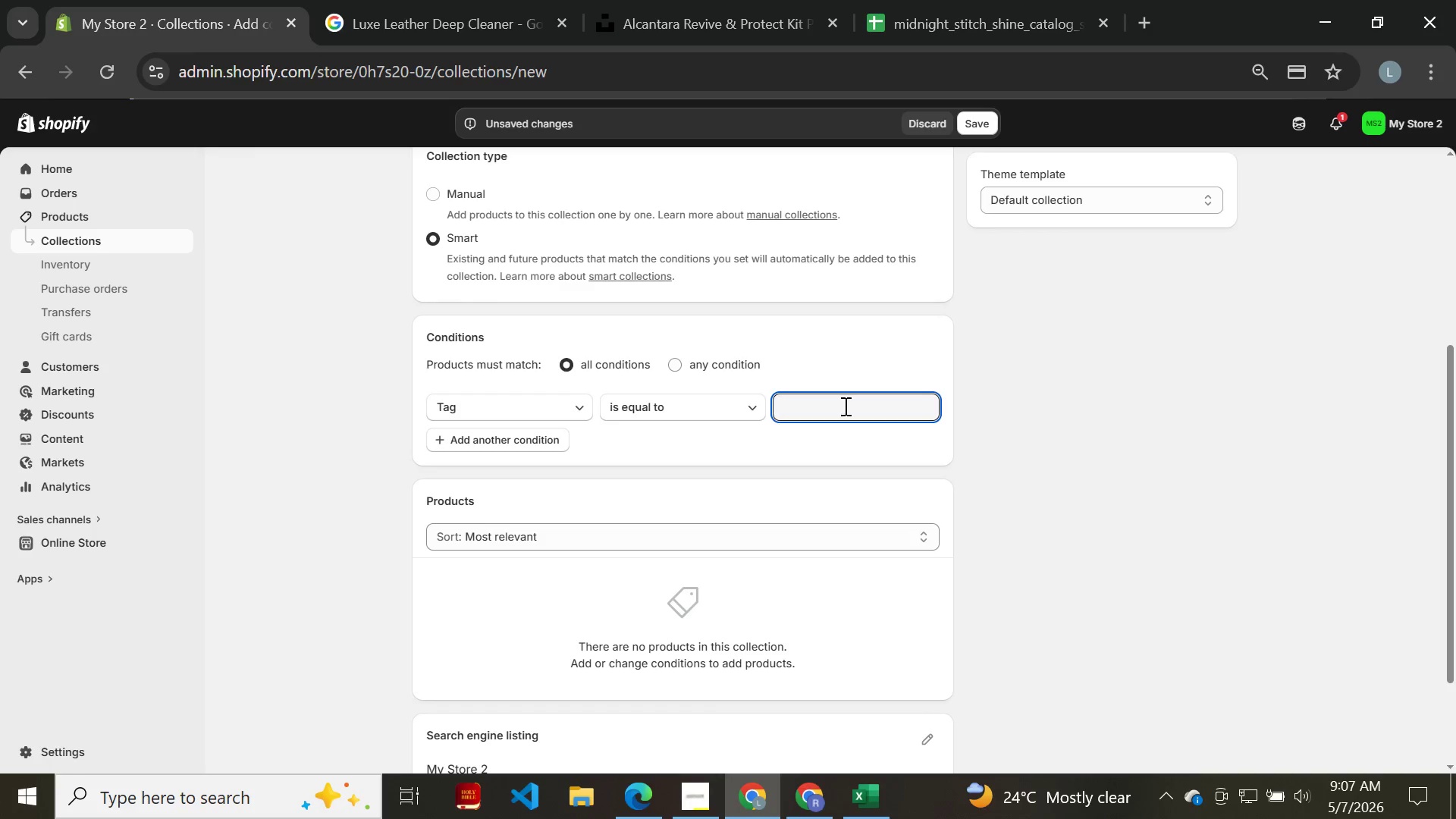 
wait(10.75)
 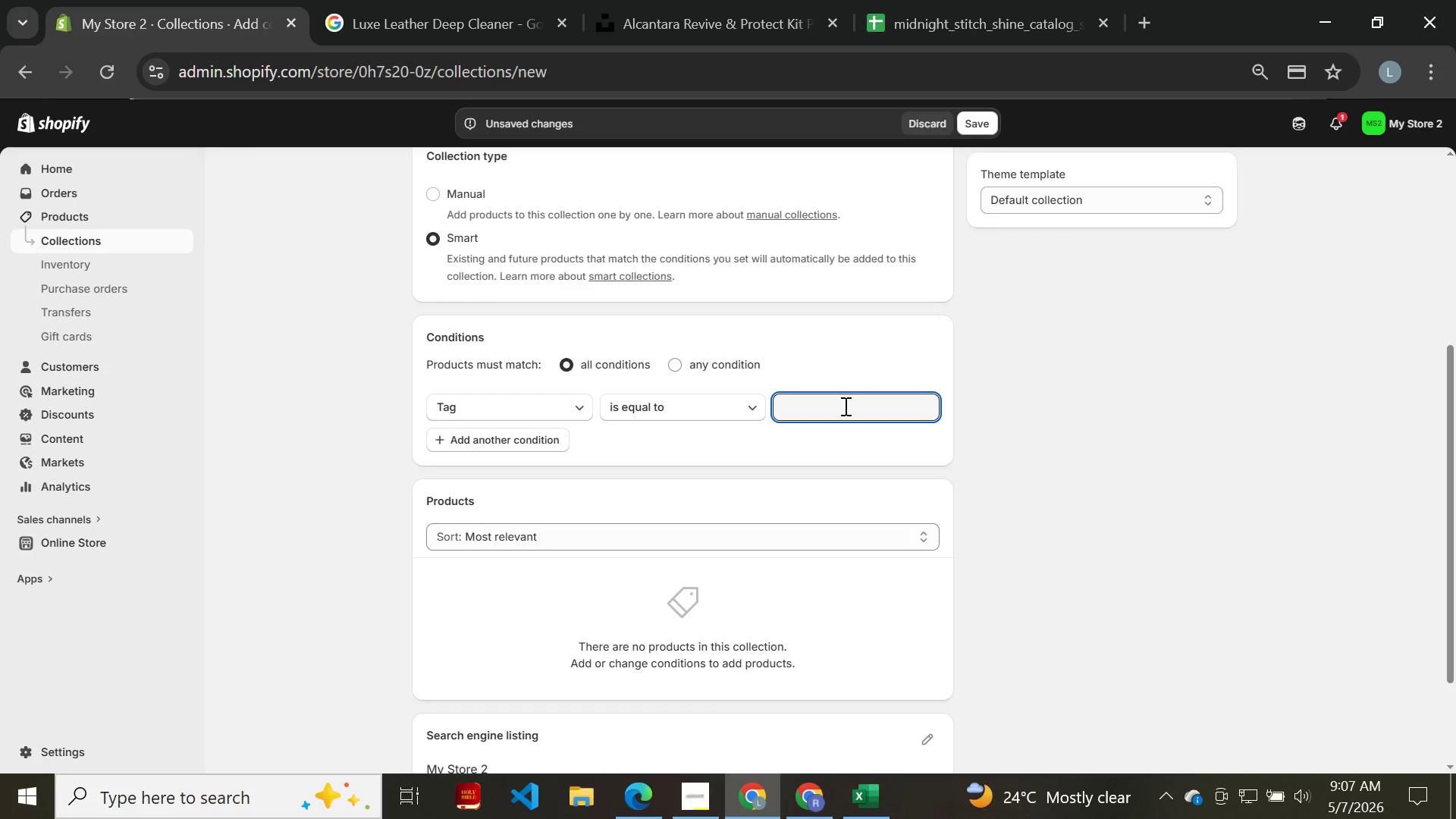 
left_click([807, 402])
 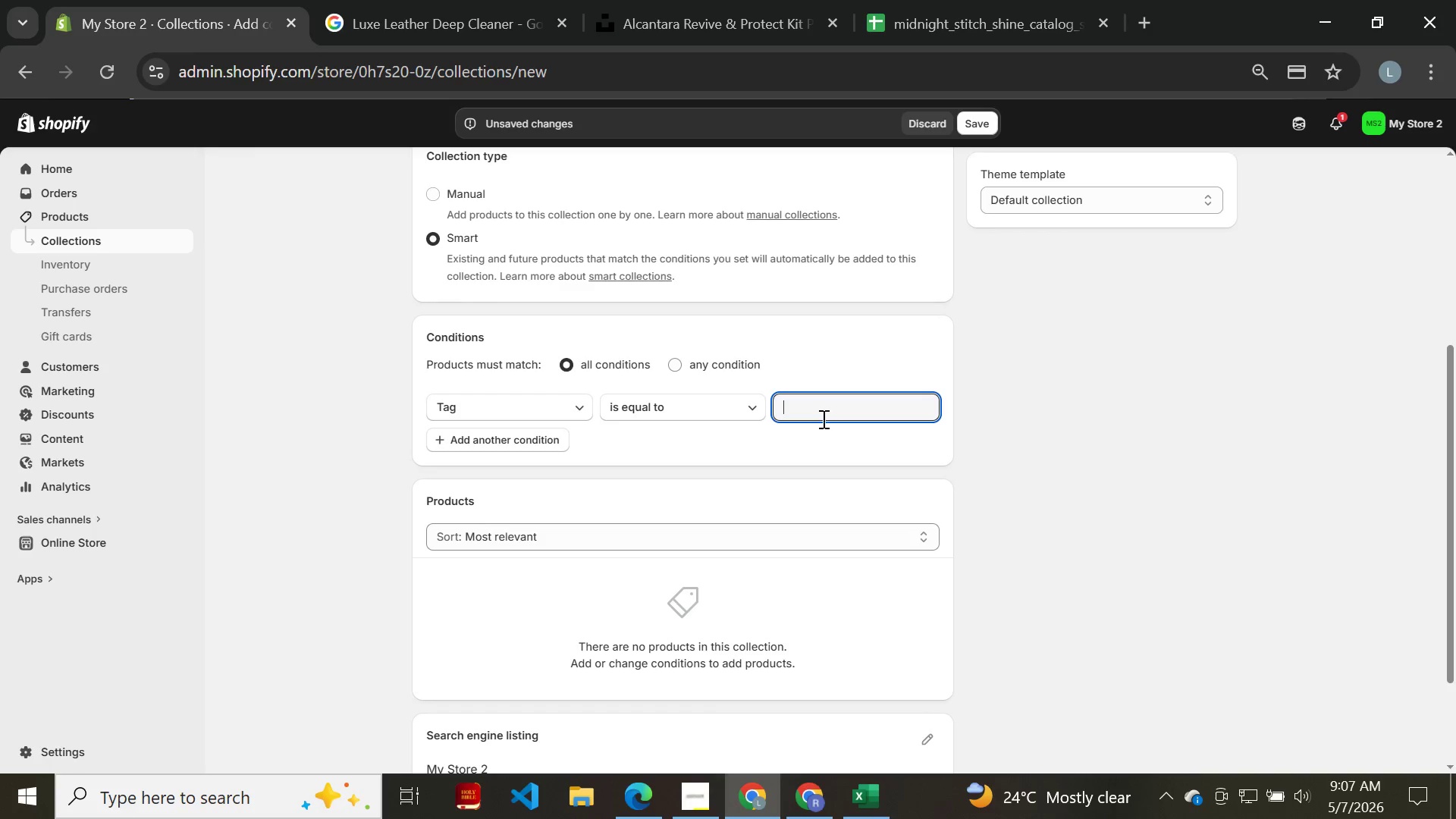 
left_click([822, 412])
 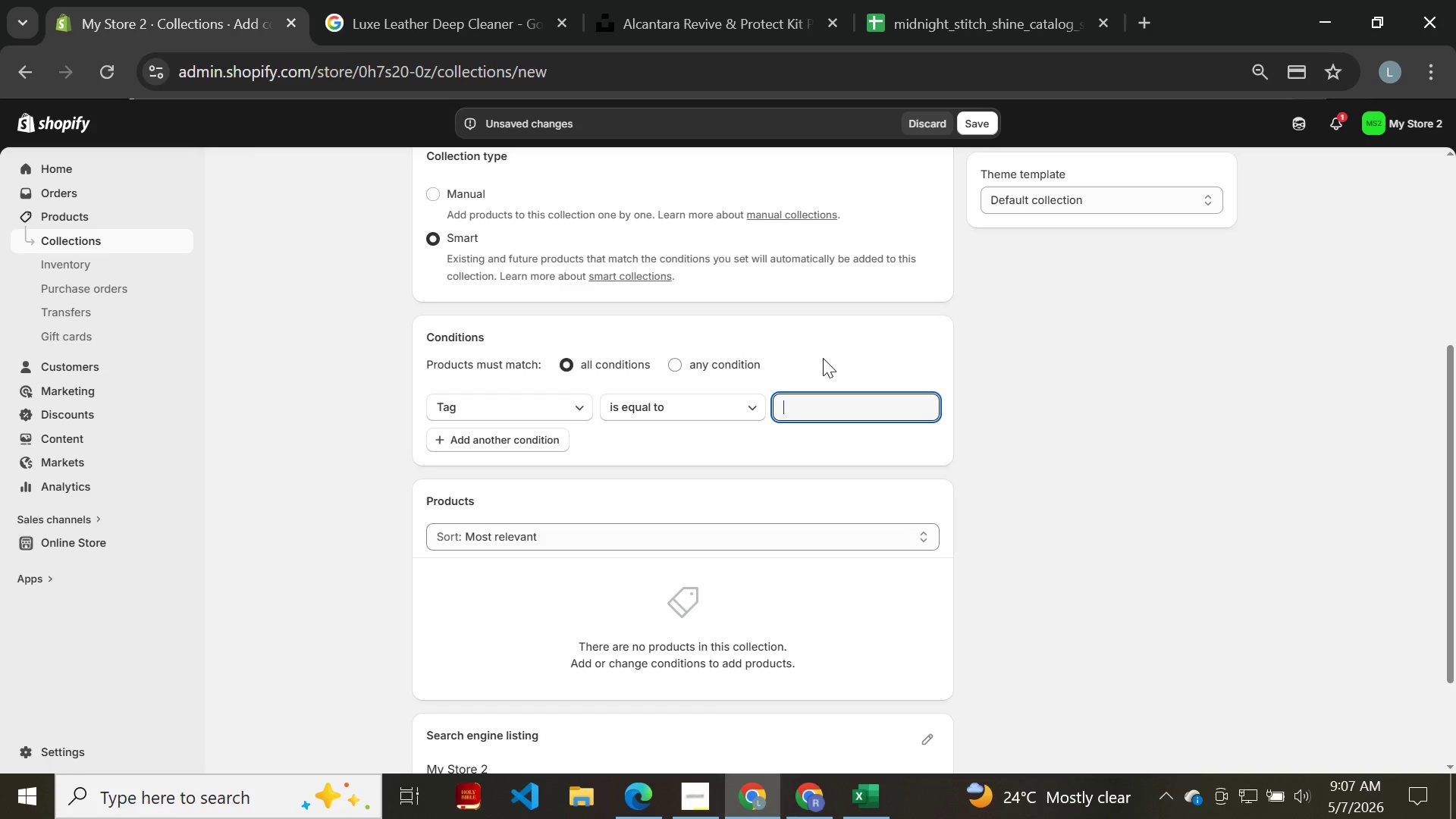 
key(C)
 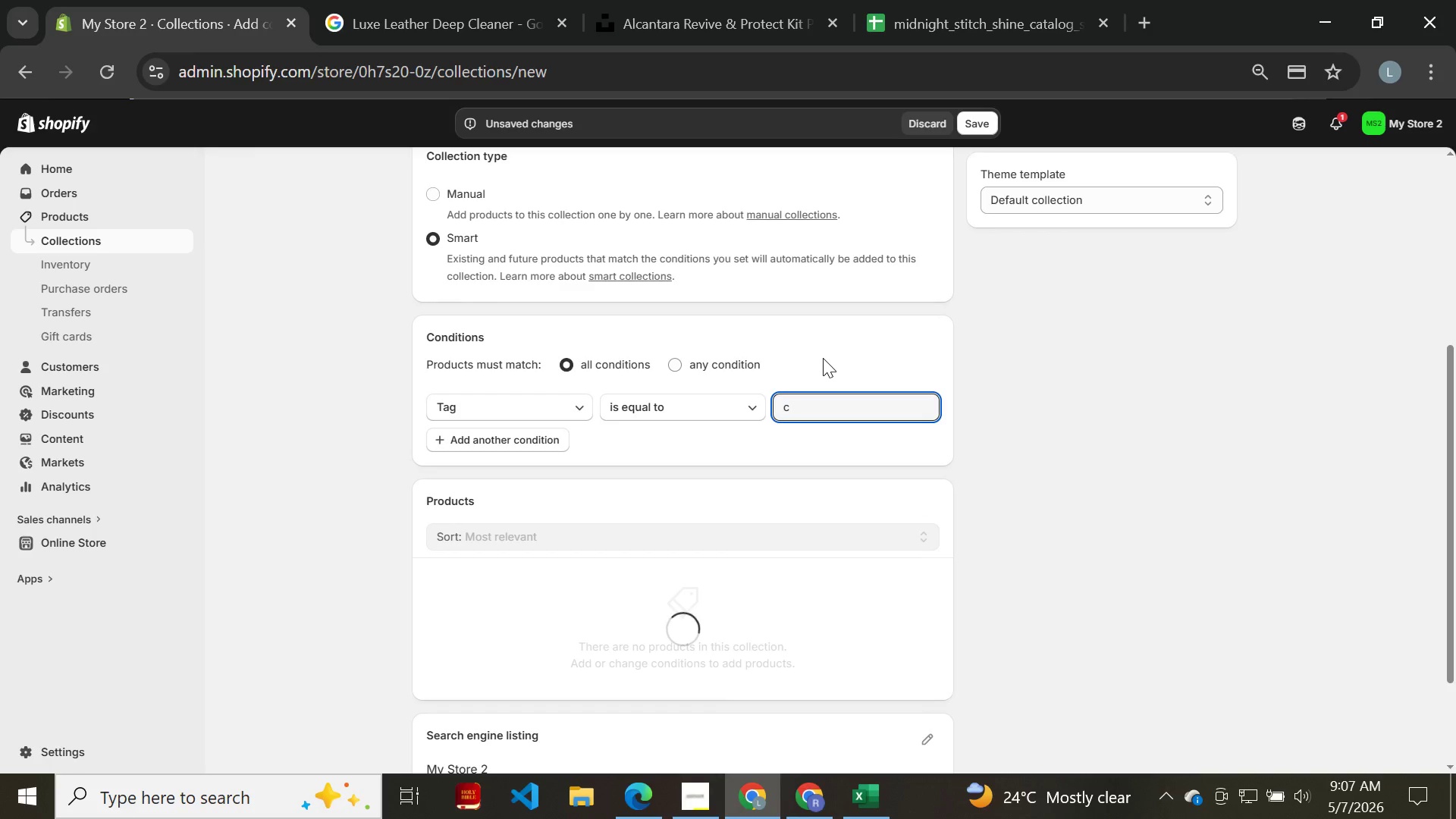 
key(Backspace)
 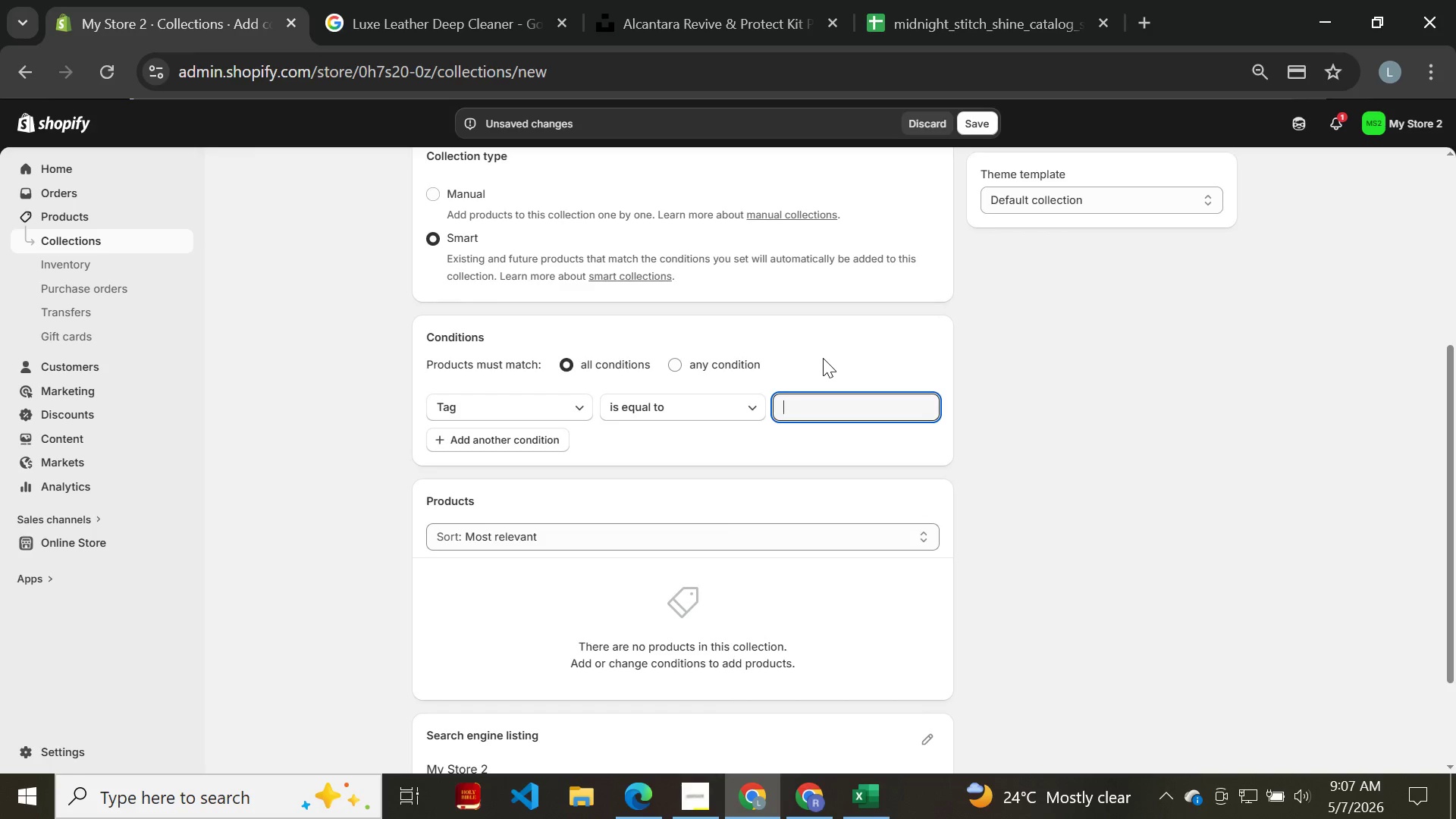 
hold_key(key=CapsLock, duration=0.31)
 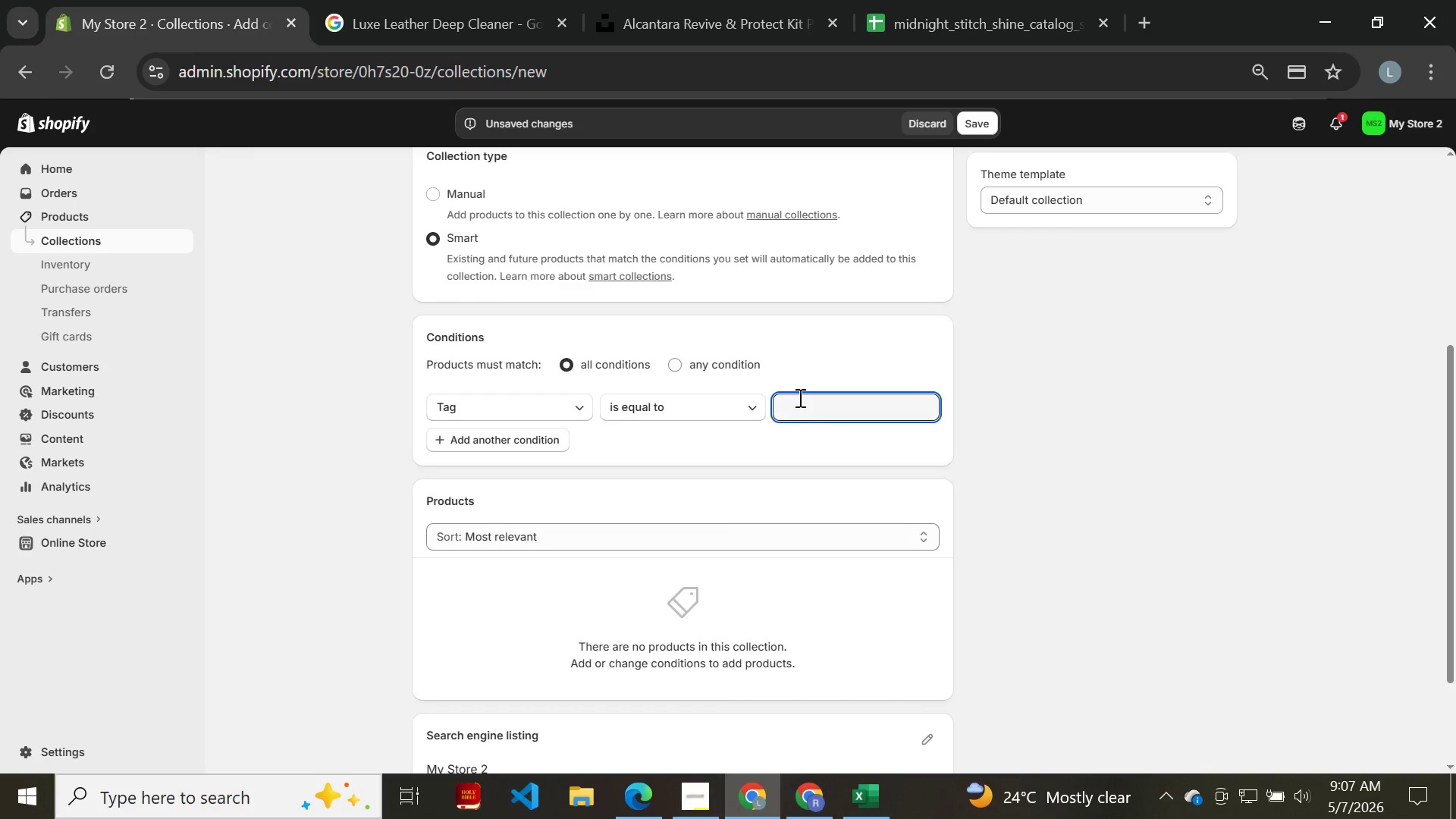 
type(Ceramic Coating Bundles)
 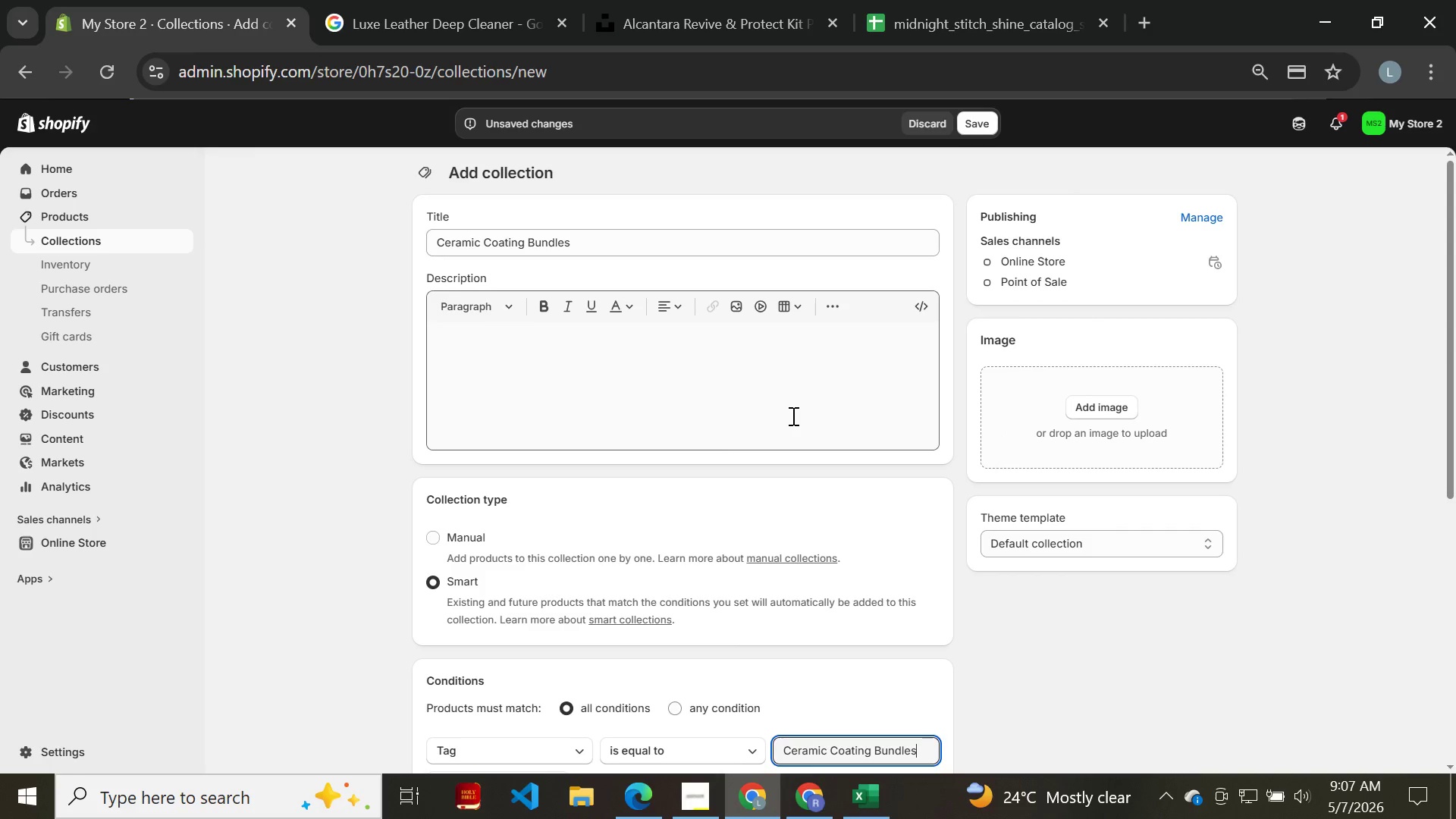 
wait(10.62)
 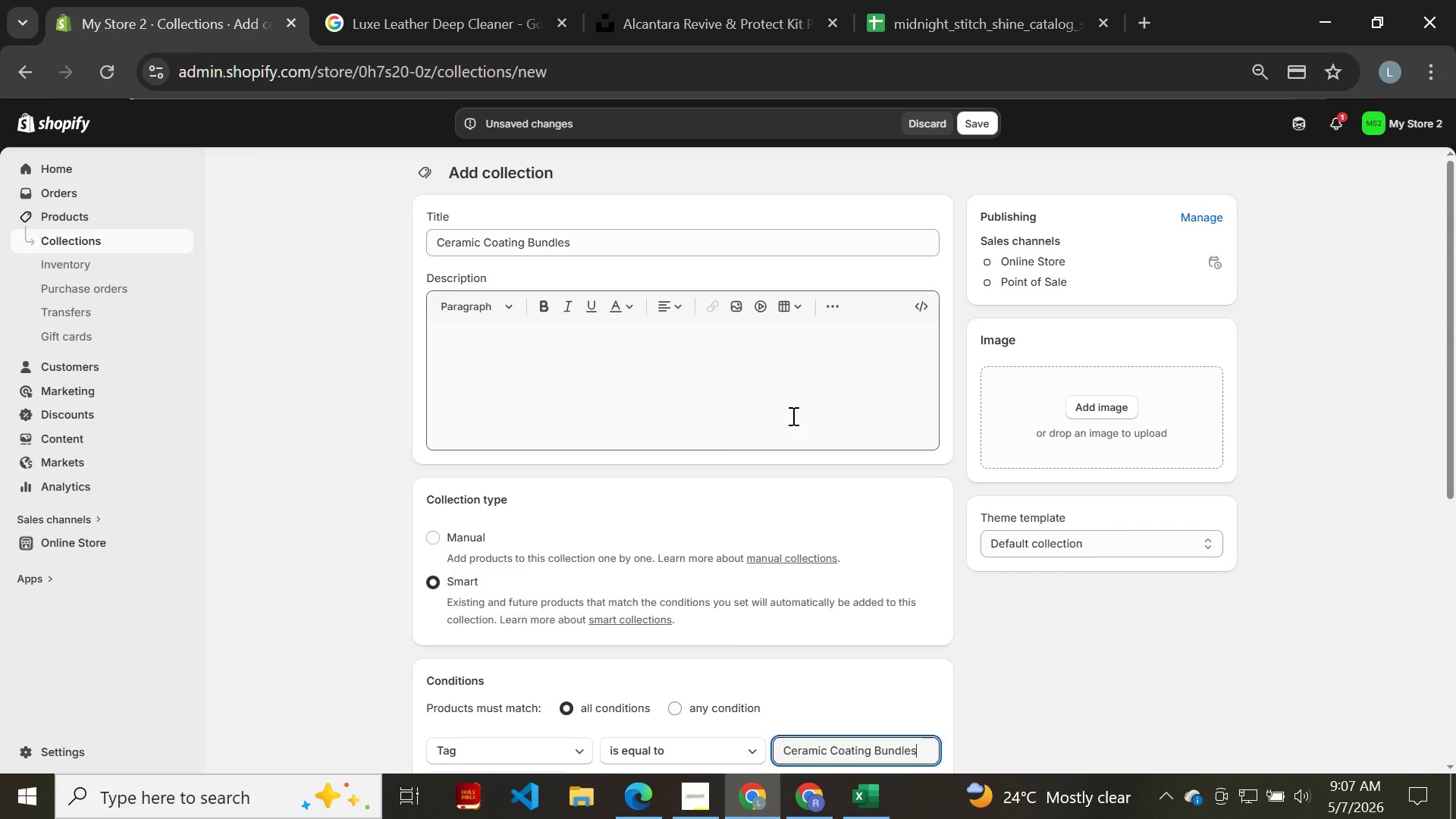 
left_click([94, 225])
 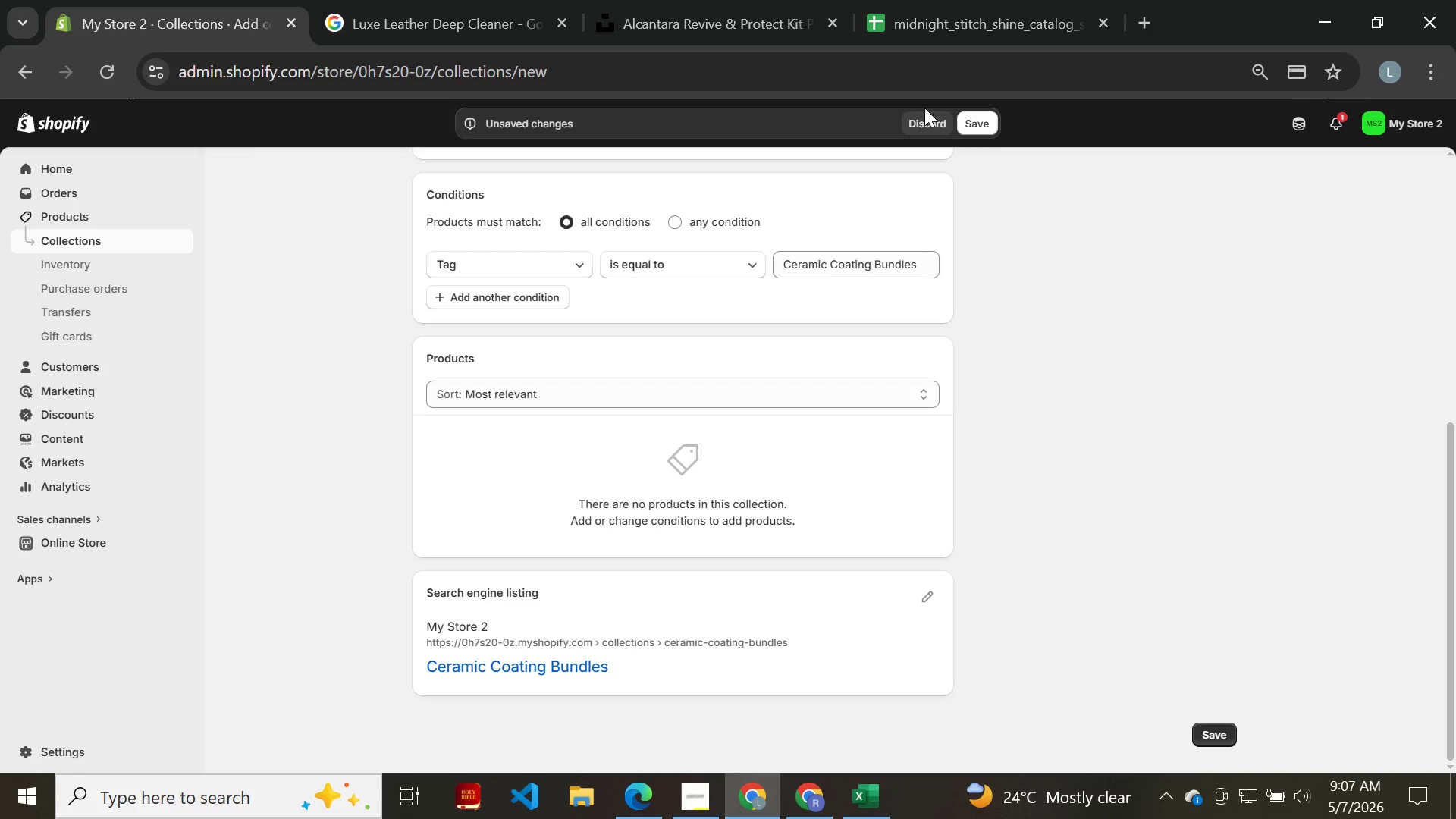 
left_click([930, 116])
 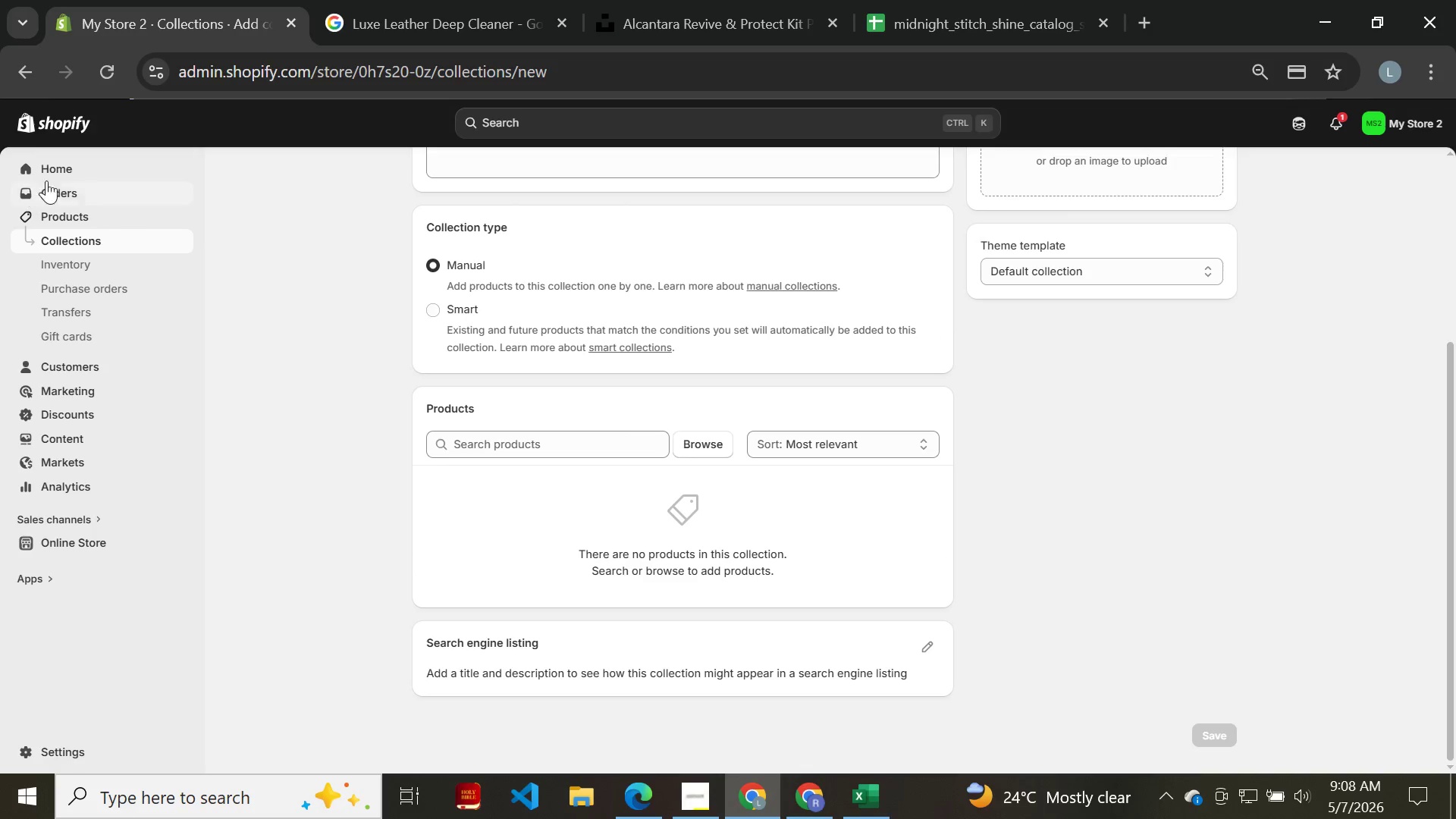 
left_click([71, 211])
 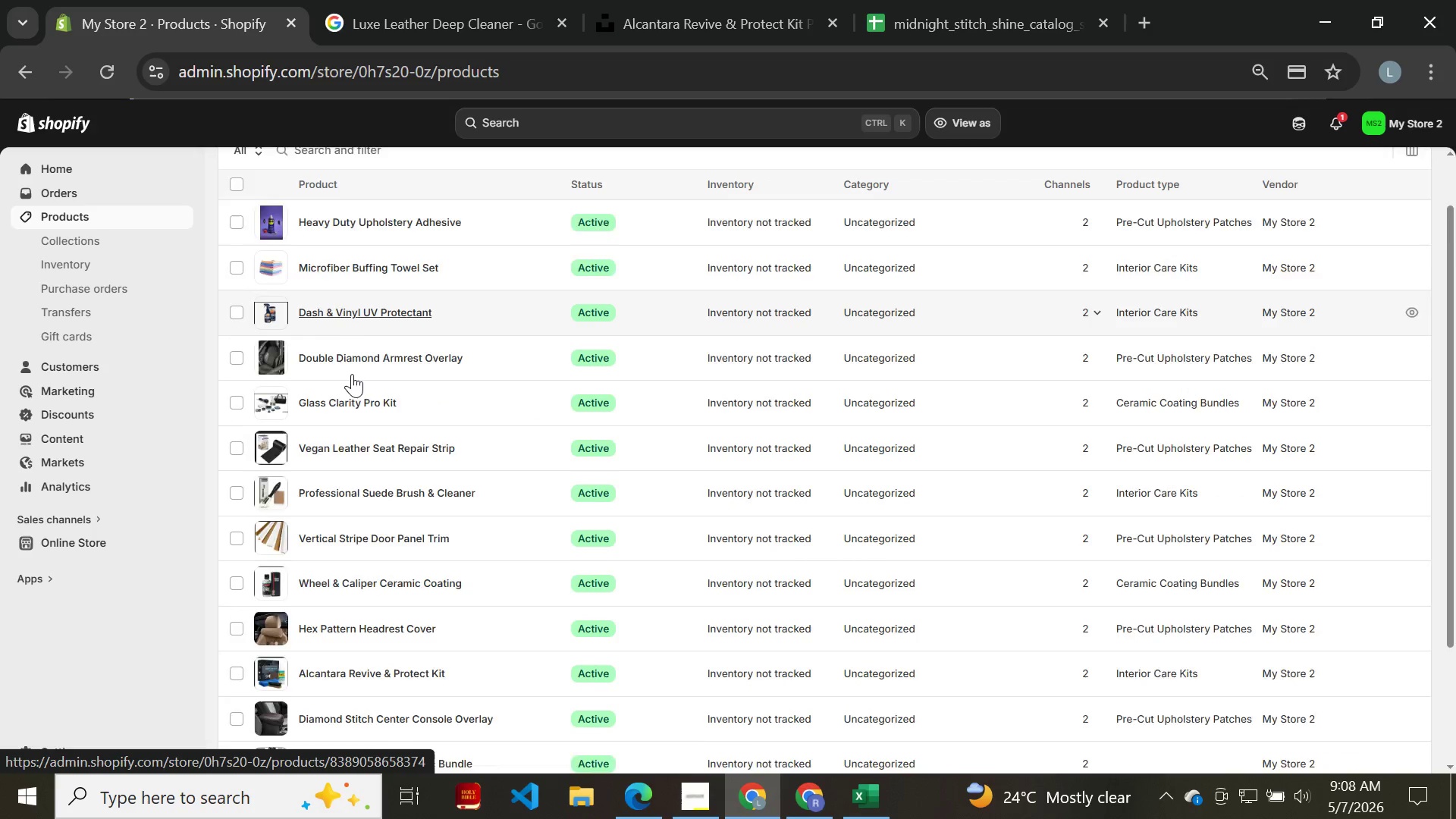 
left_click([363, 309])
 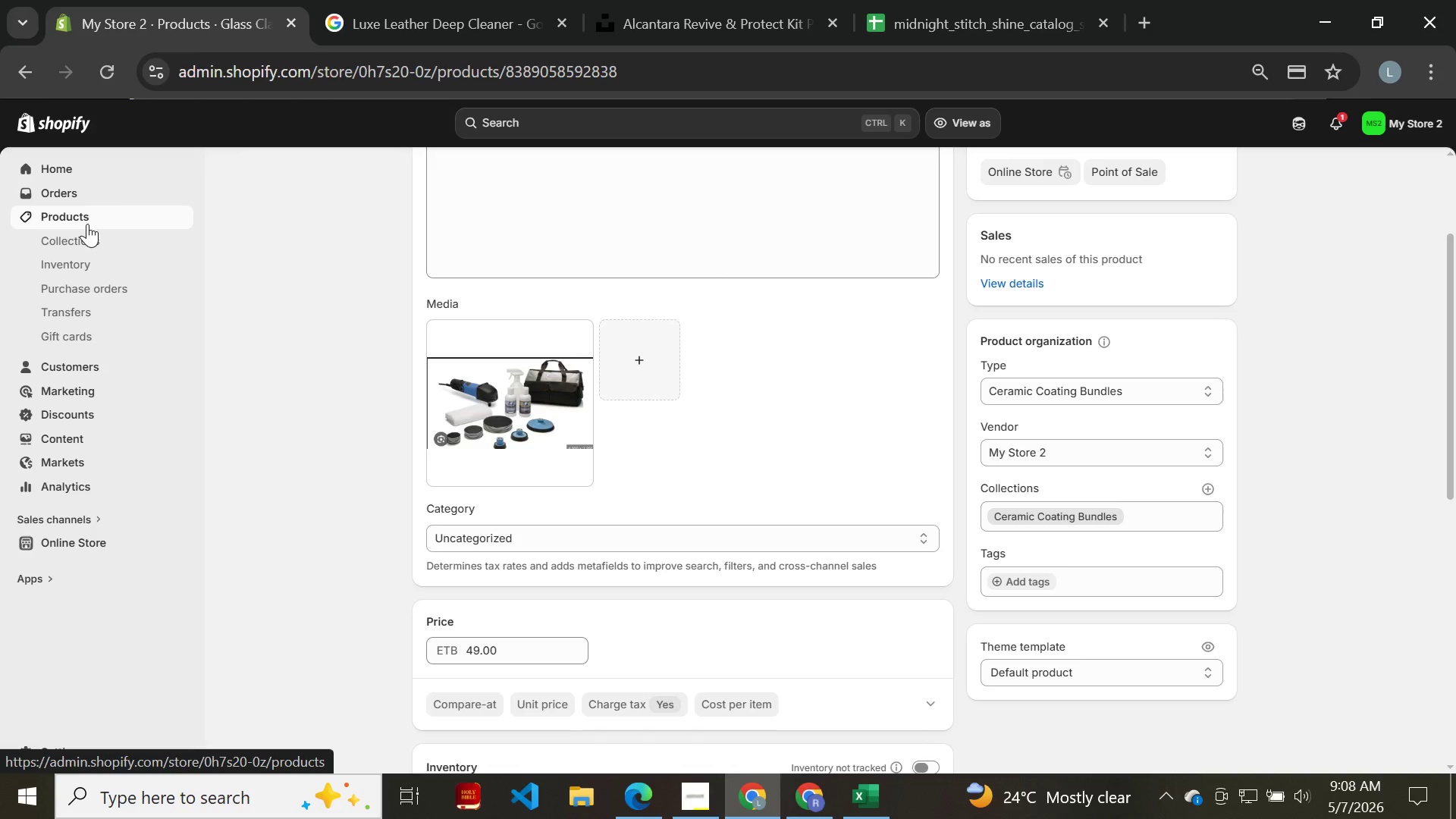 
wait(18.08)
 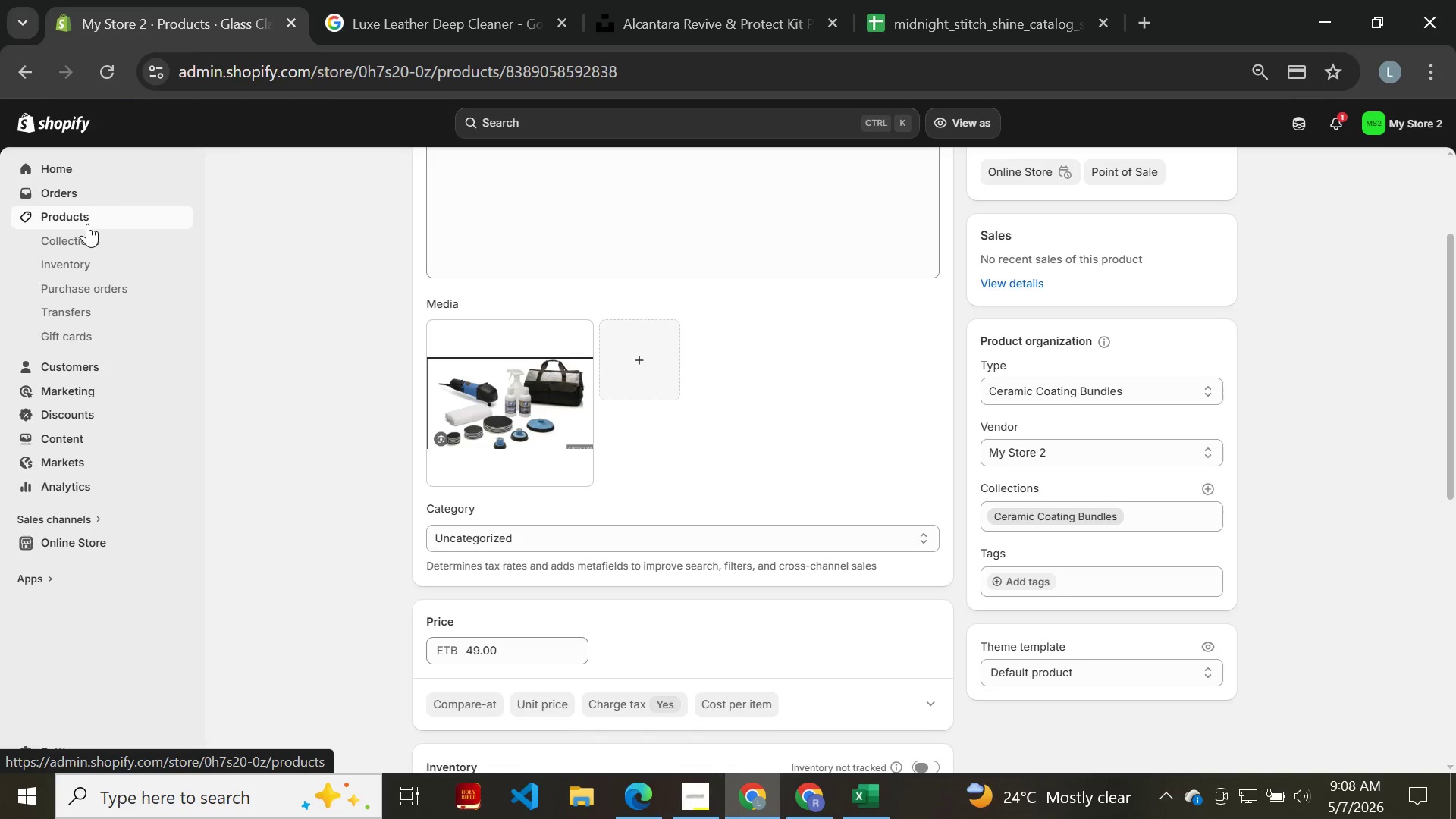 
left_click([1118, 522])
 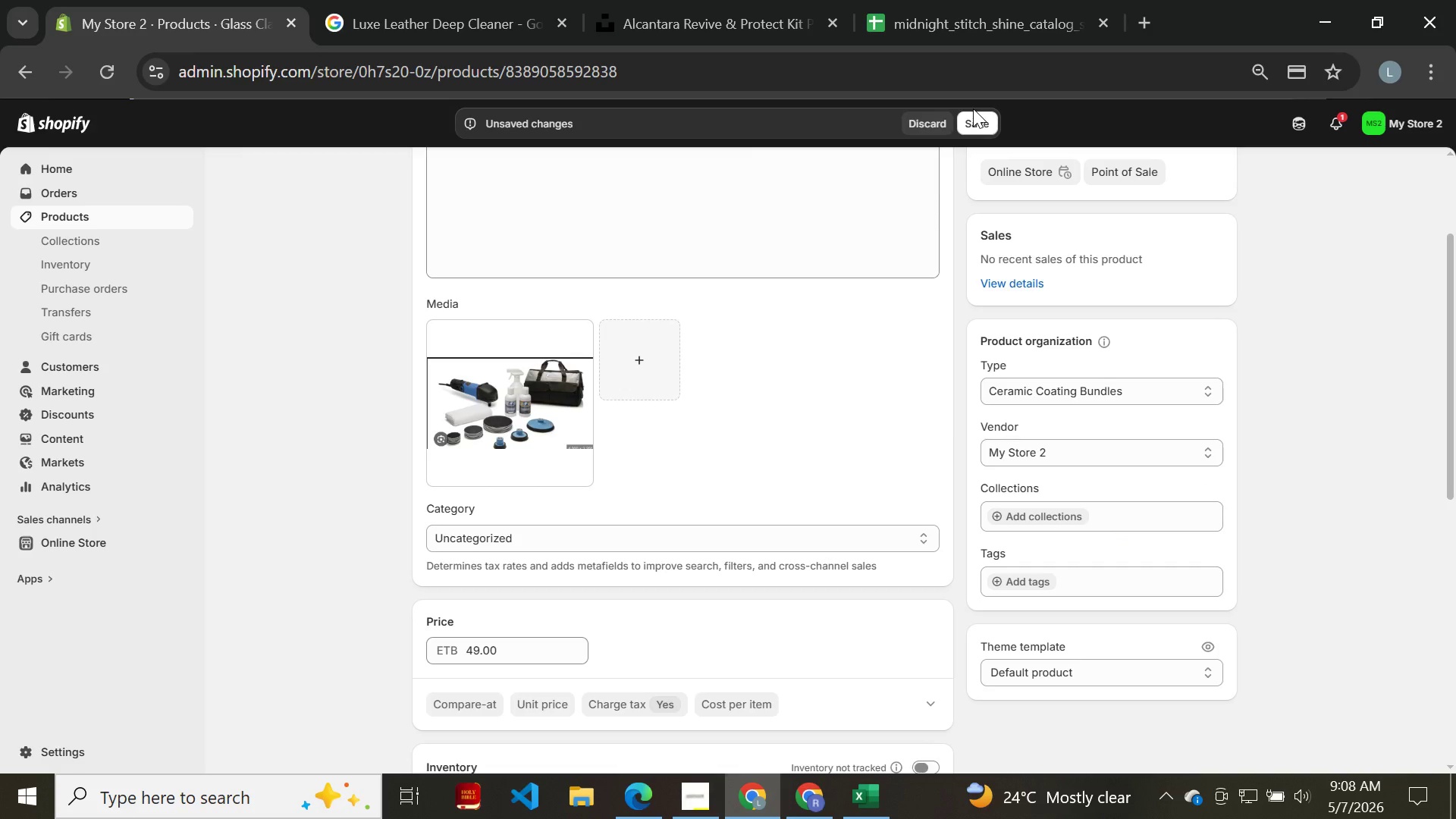 
left_click([971, 123])
 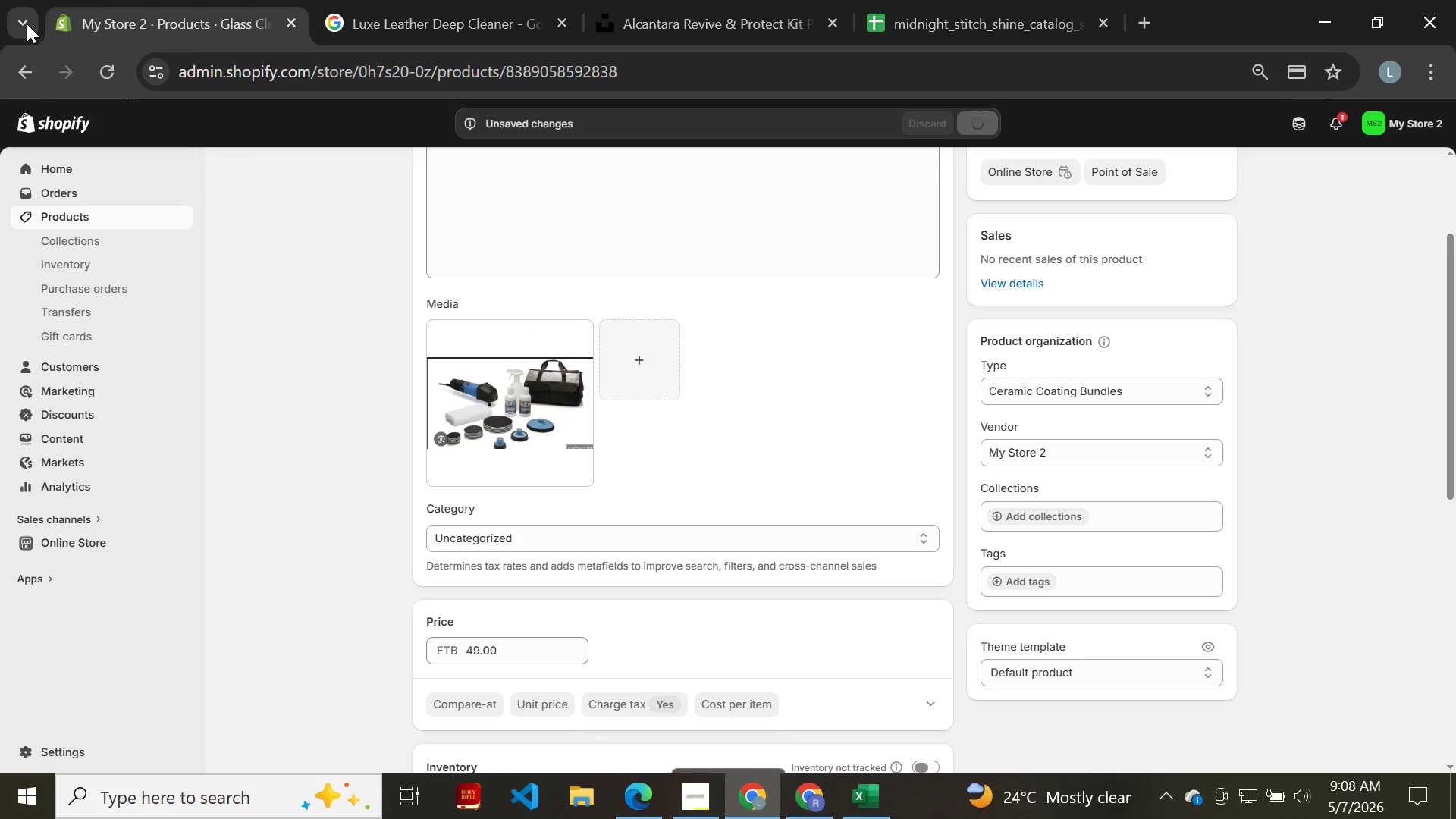 
left_click([87, 238])
 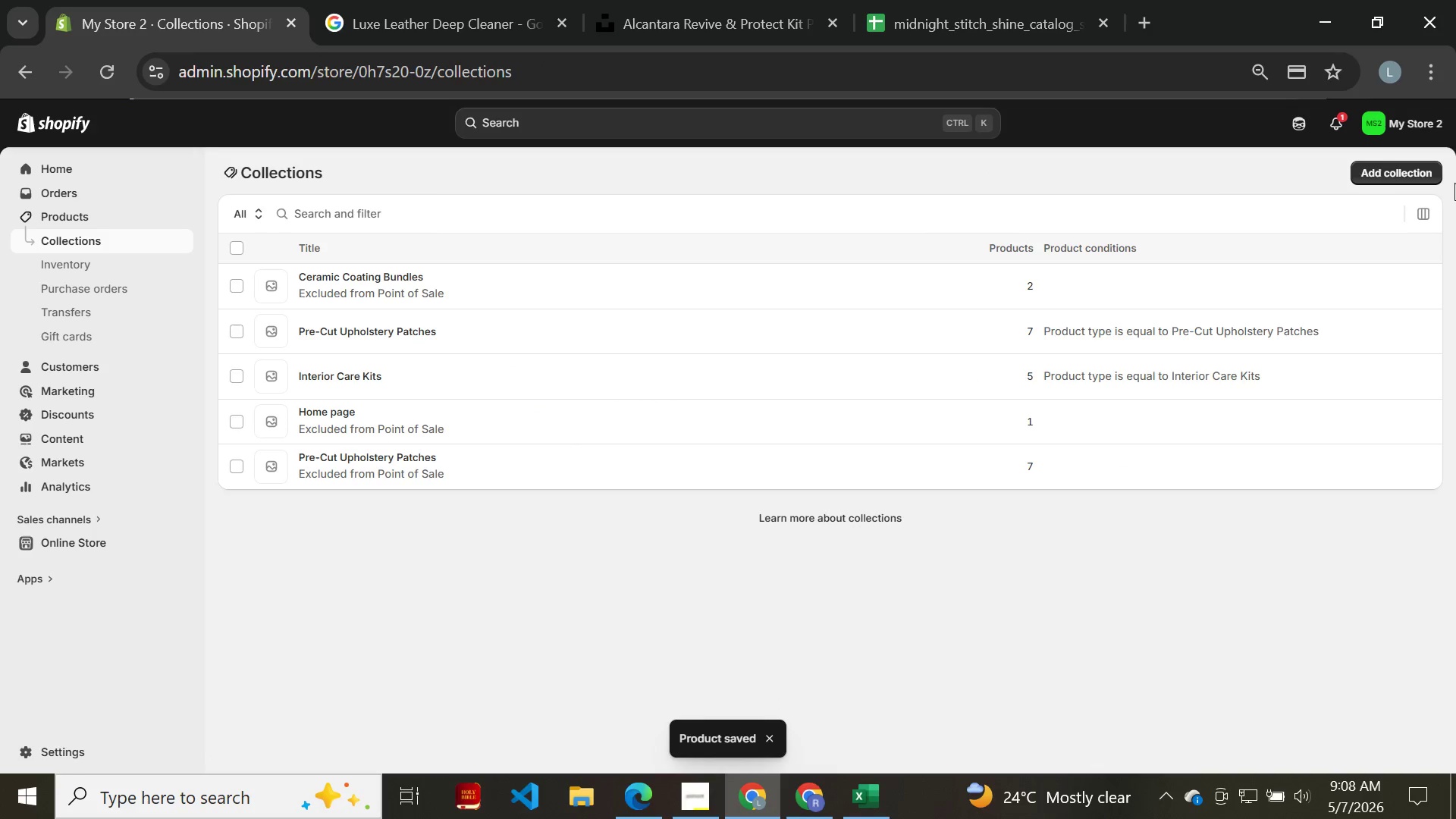 
left_click([1376, 177])
 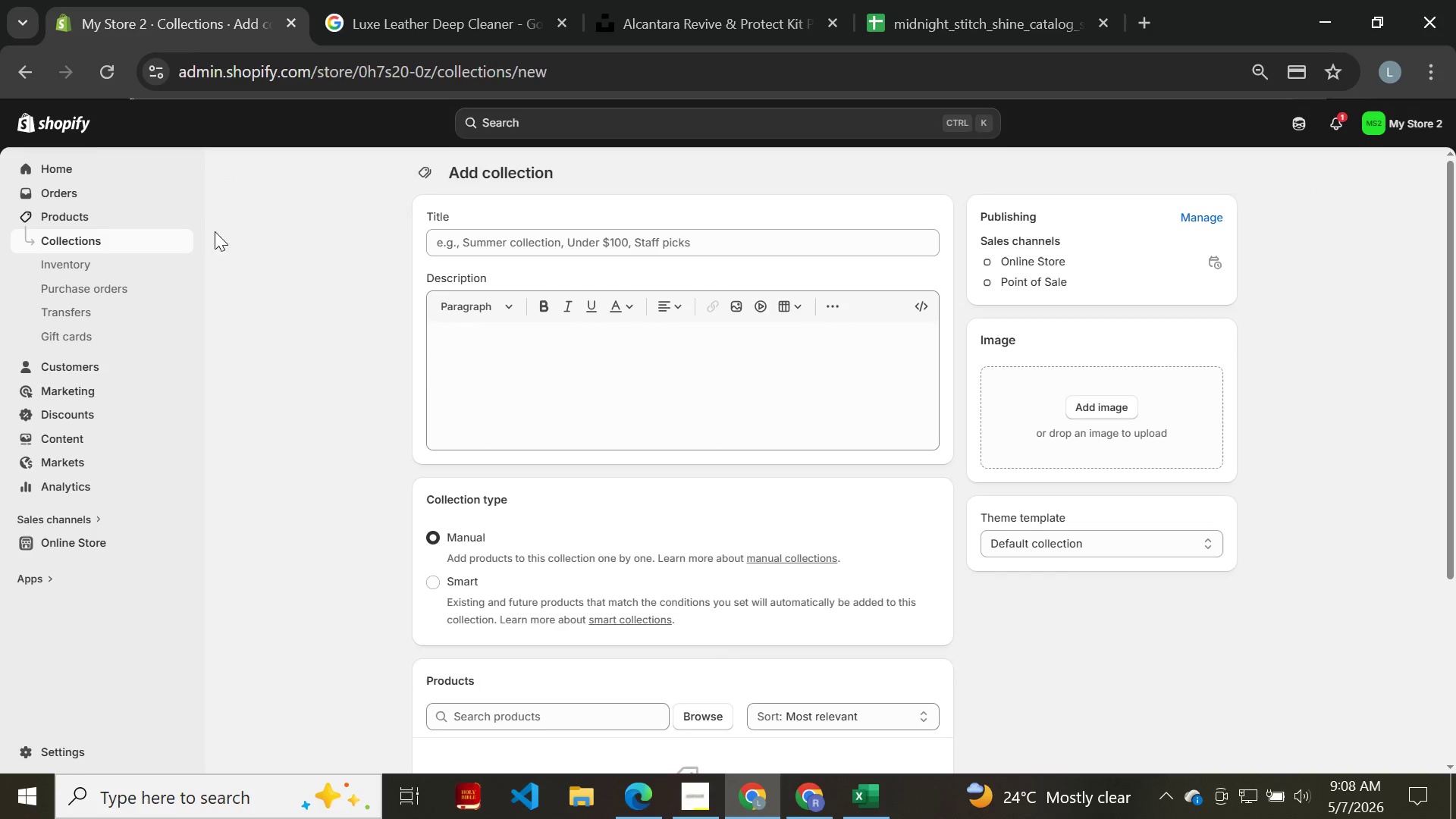 
left_click([22, 74])
 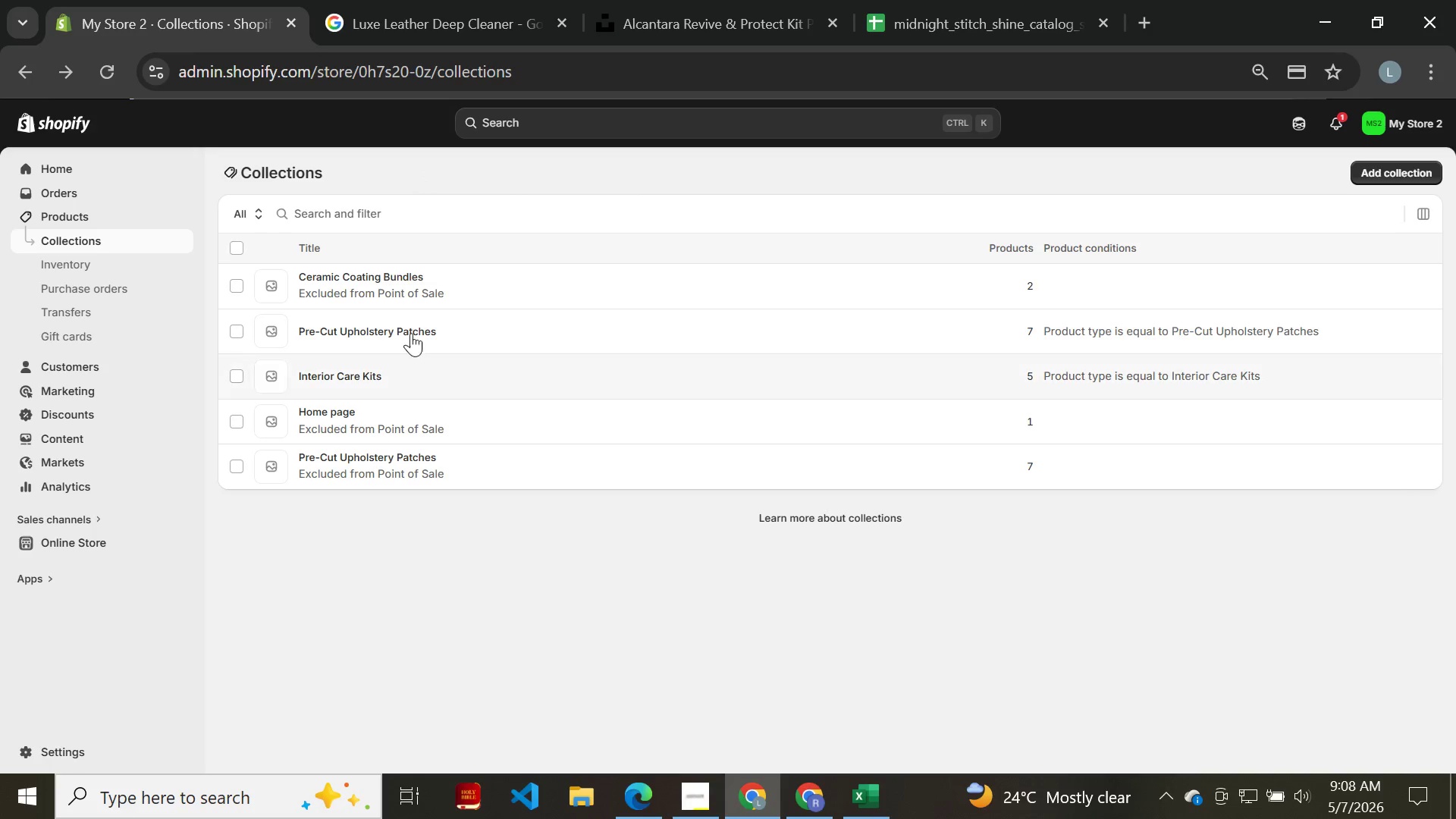 
left_click([449, 303])
 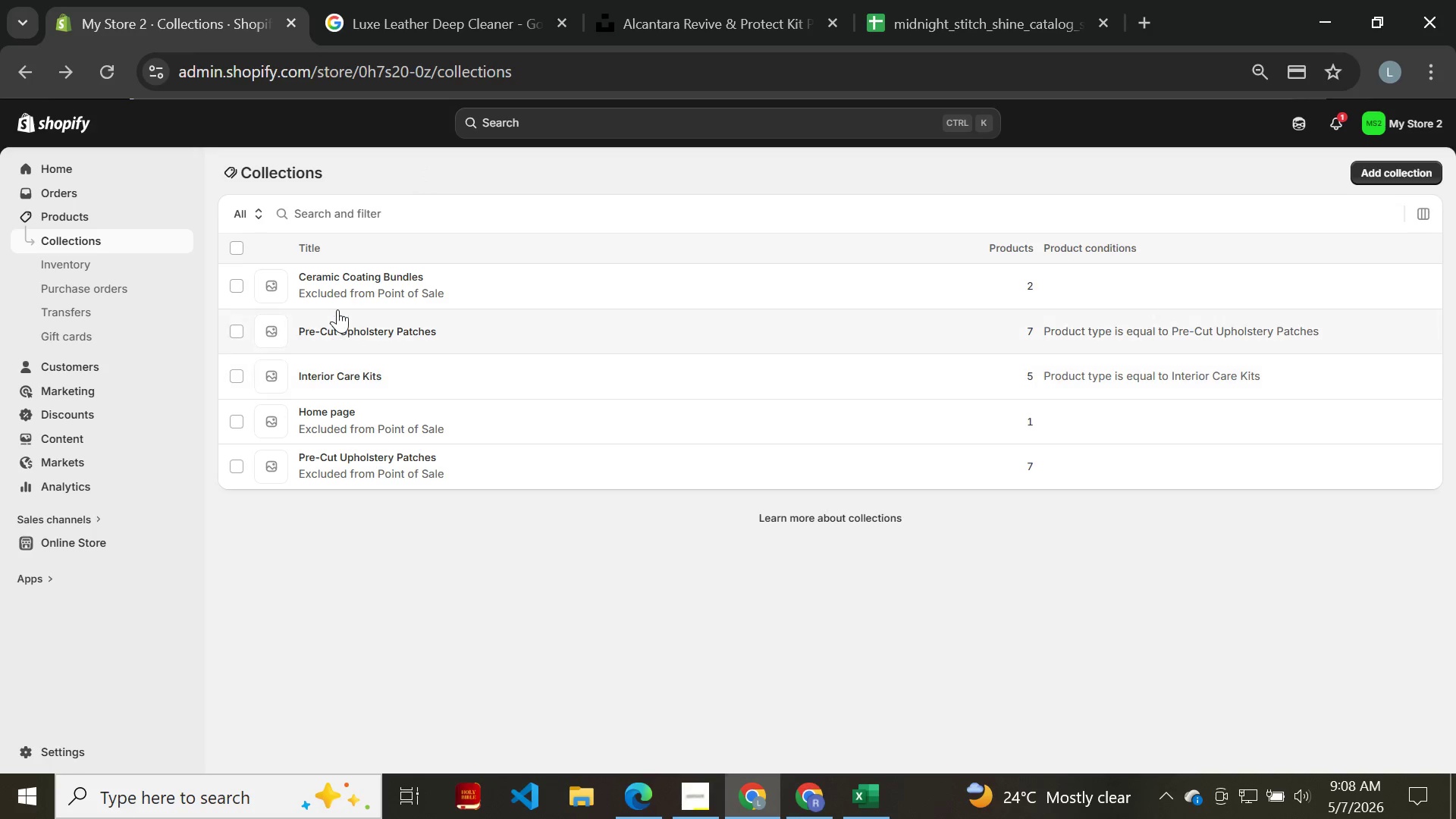 
left_click([366, 278])
 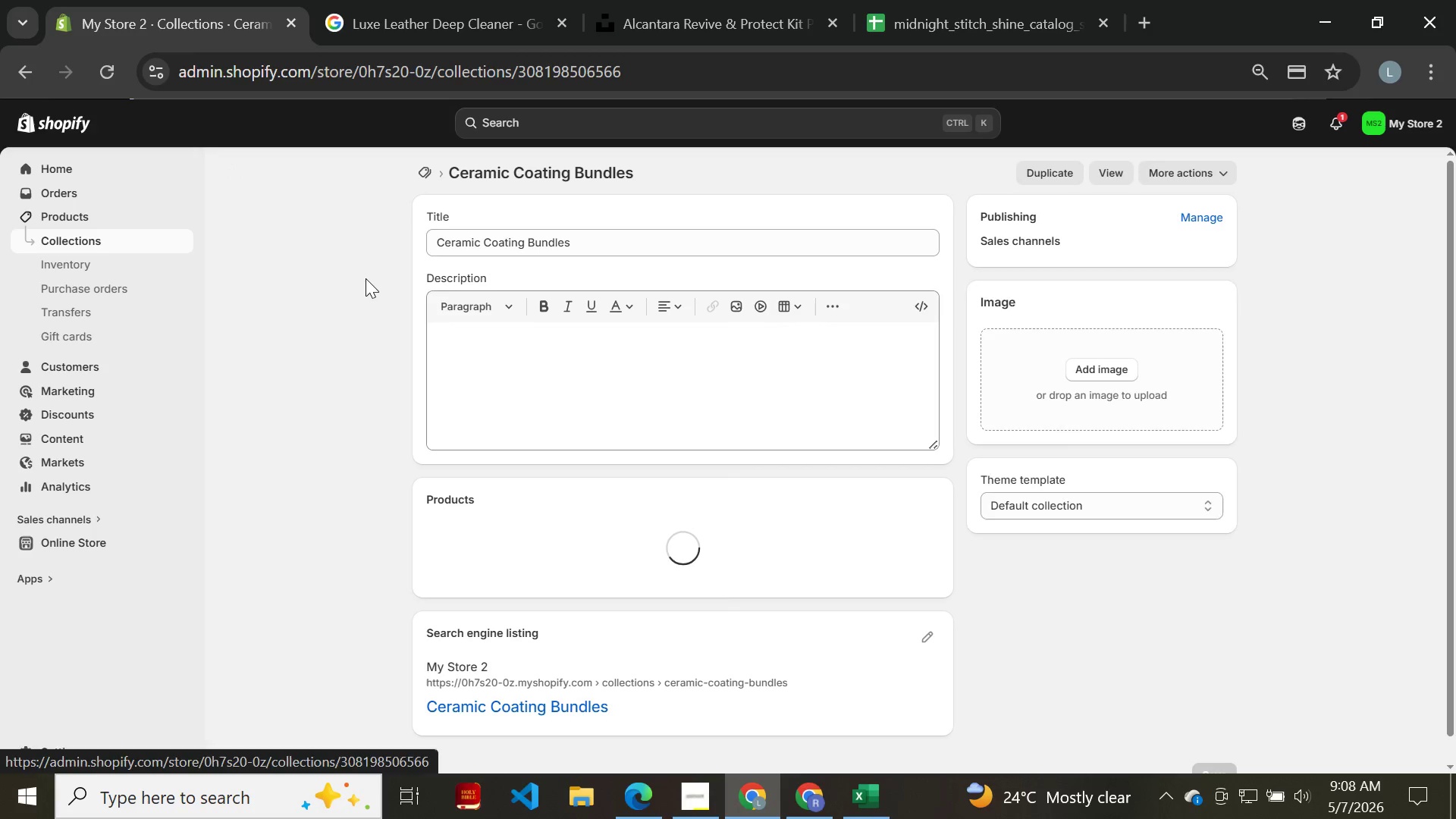 
mouse_move([574, 424])
 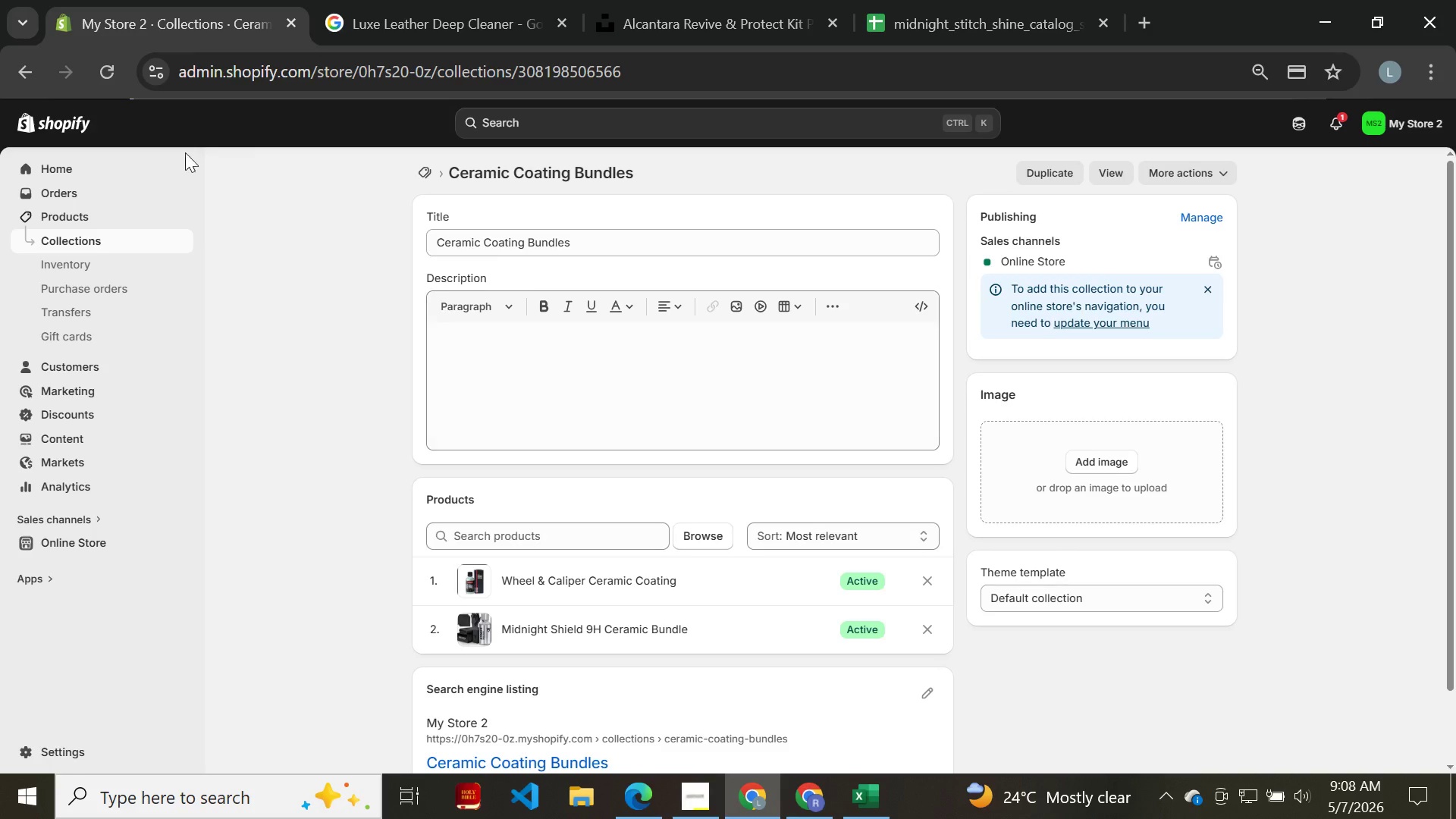 
wait(6.39)
 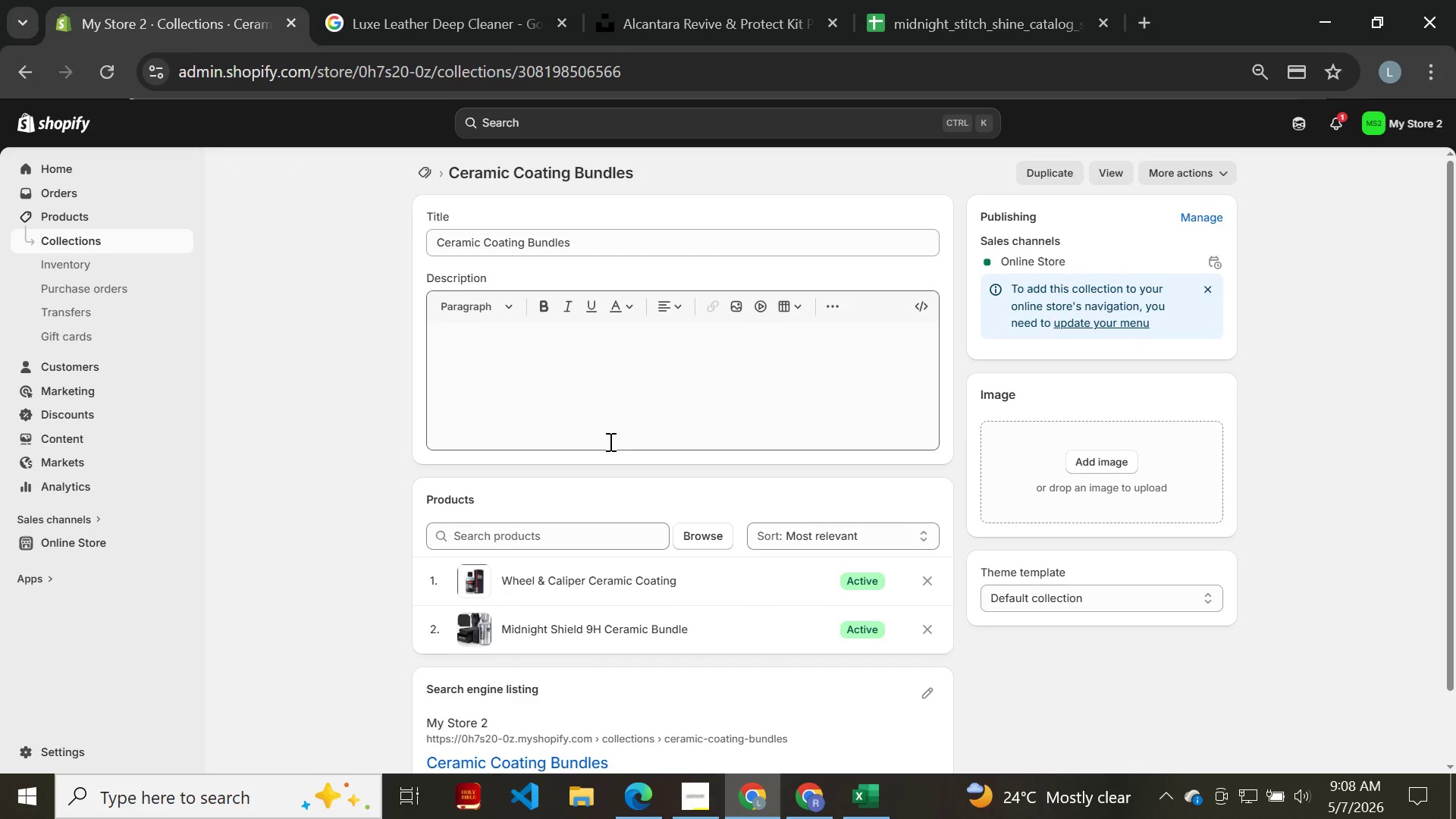 
left_click([39, 77])
 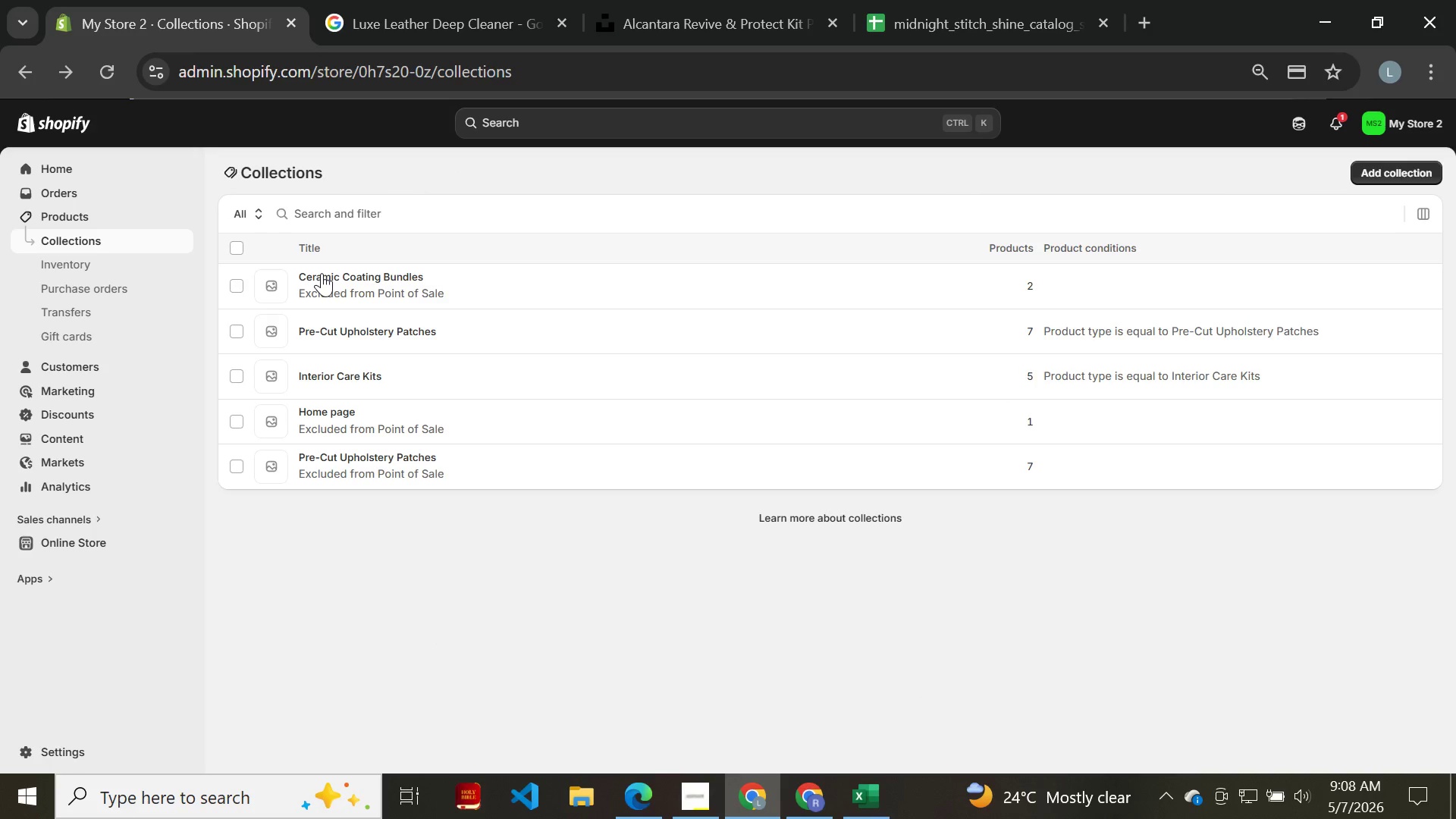 
left_click([239, 283])
 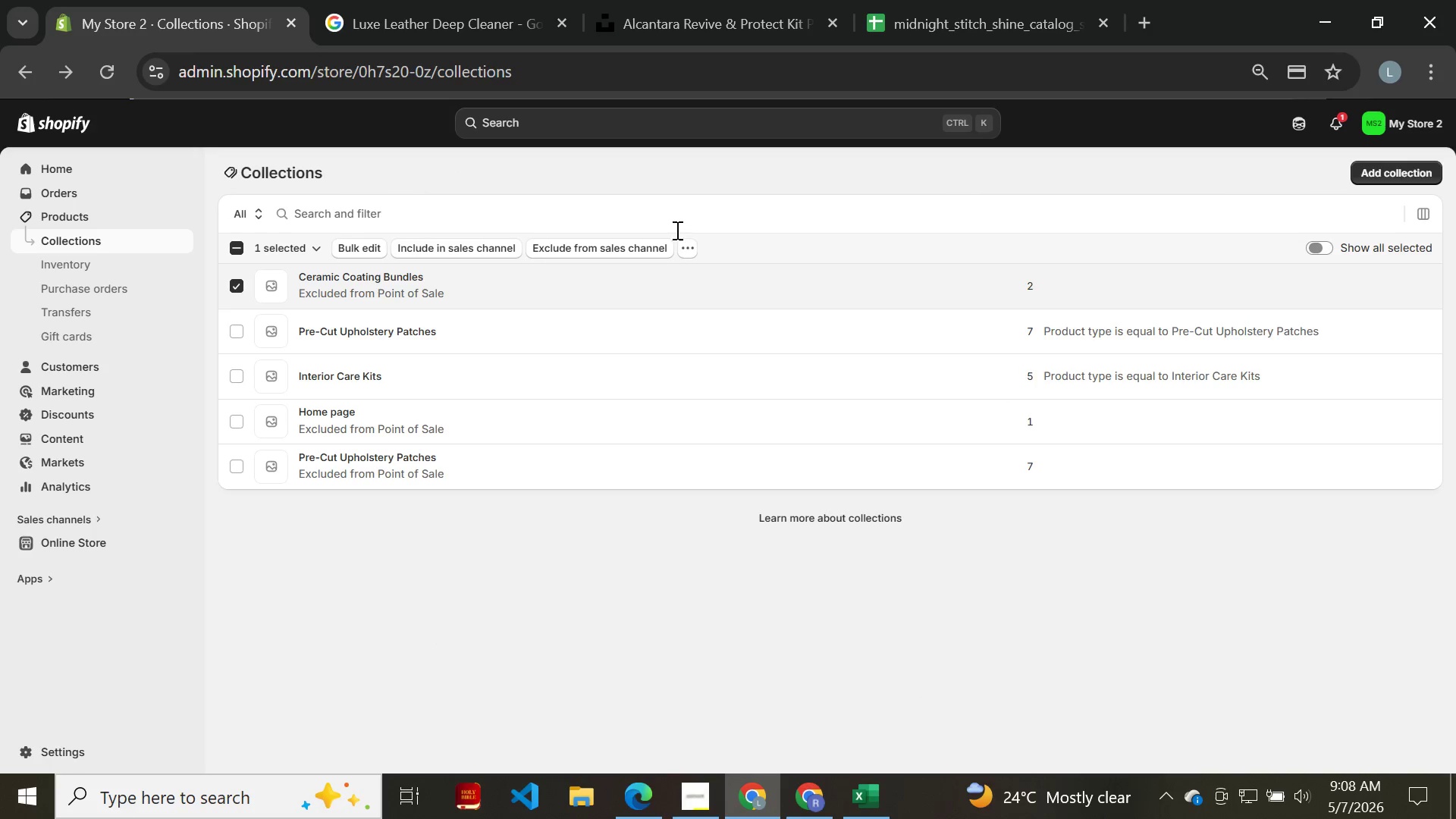 
left_click([686, 243])
 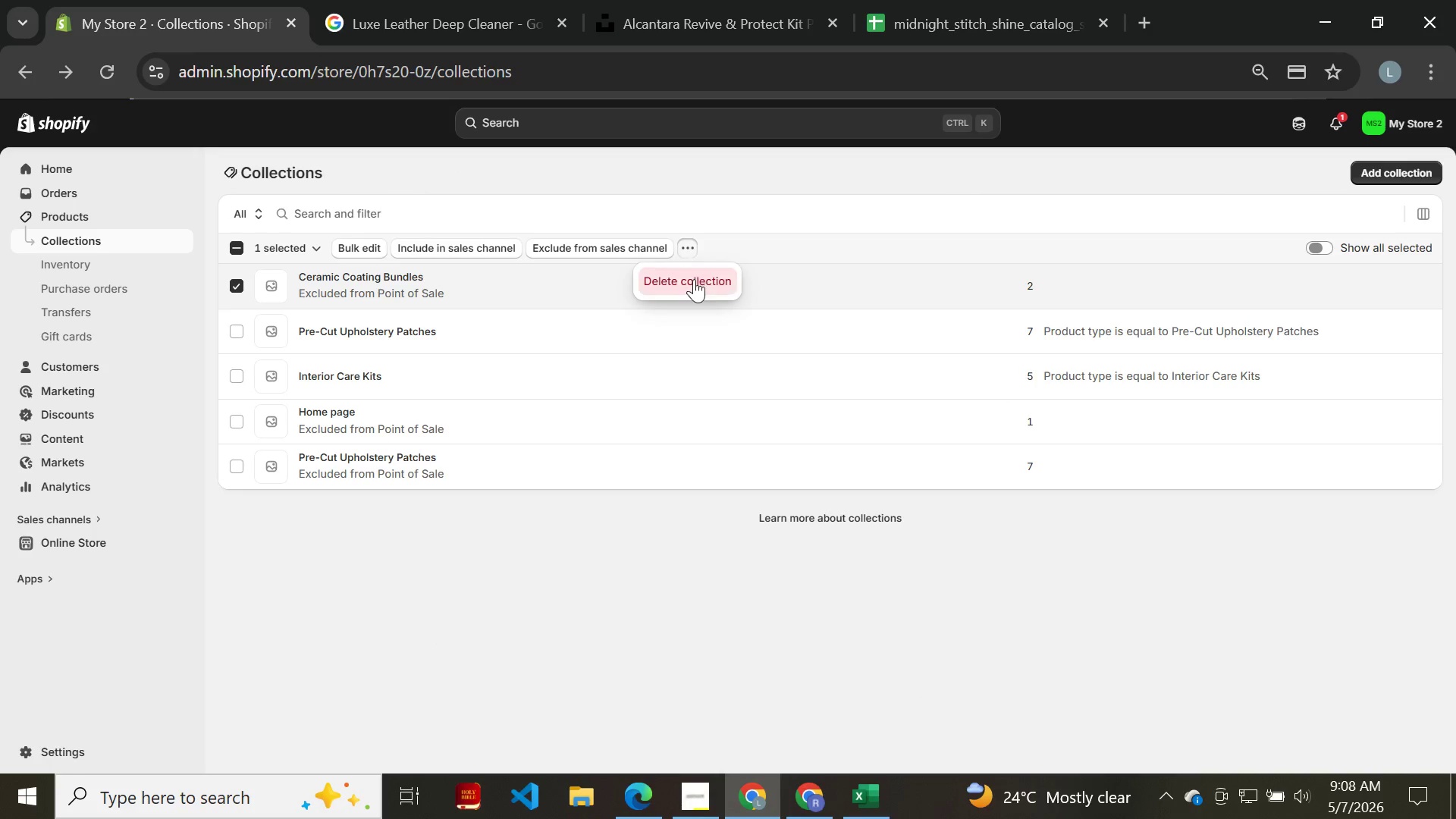 
left_click([694, 279])
 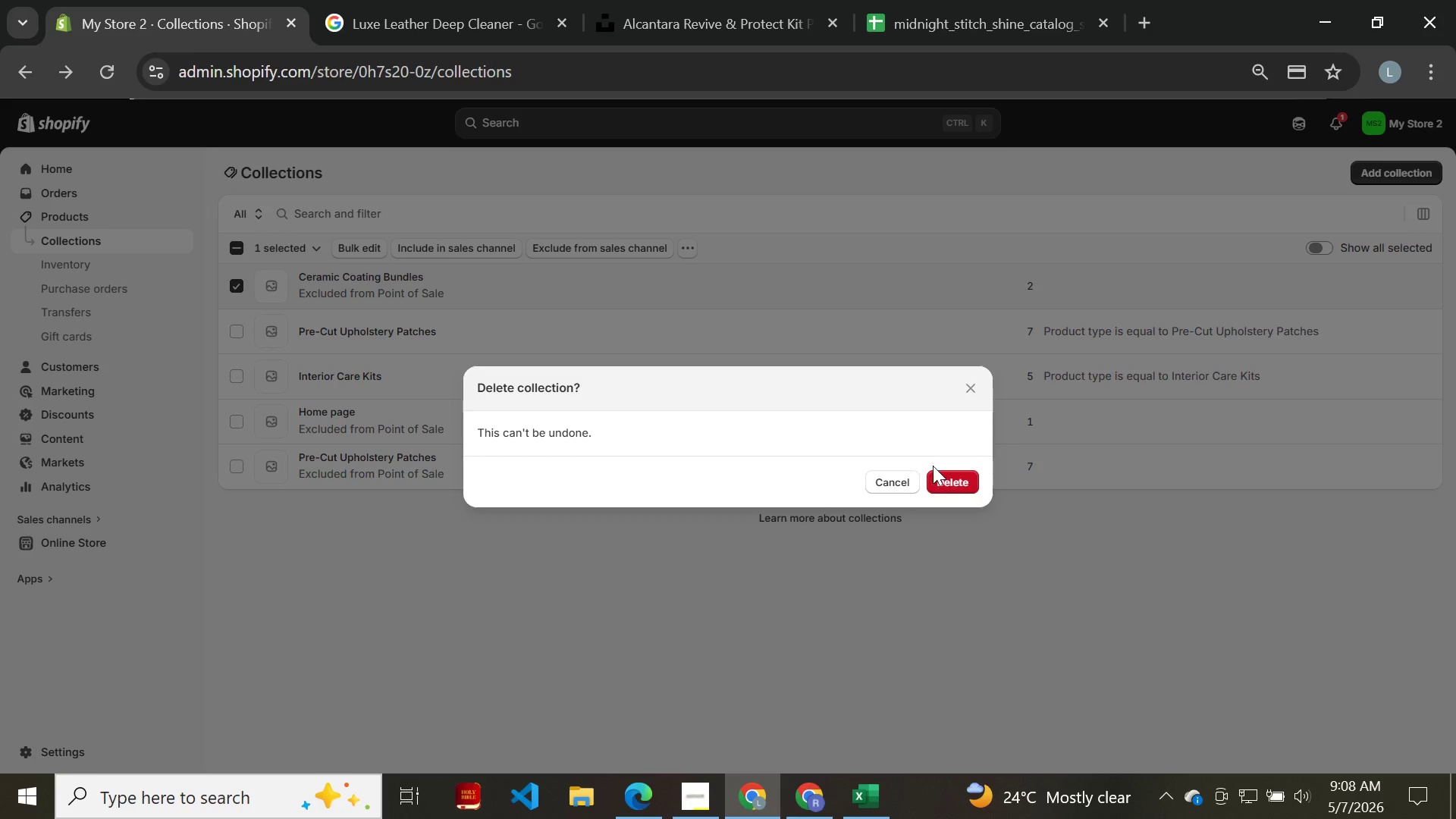 
left_click([946, 483])
 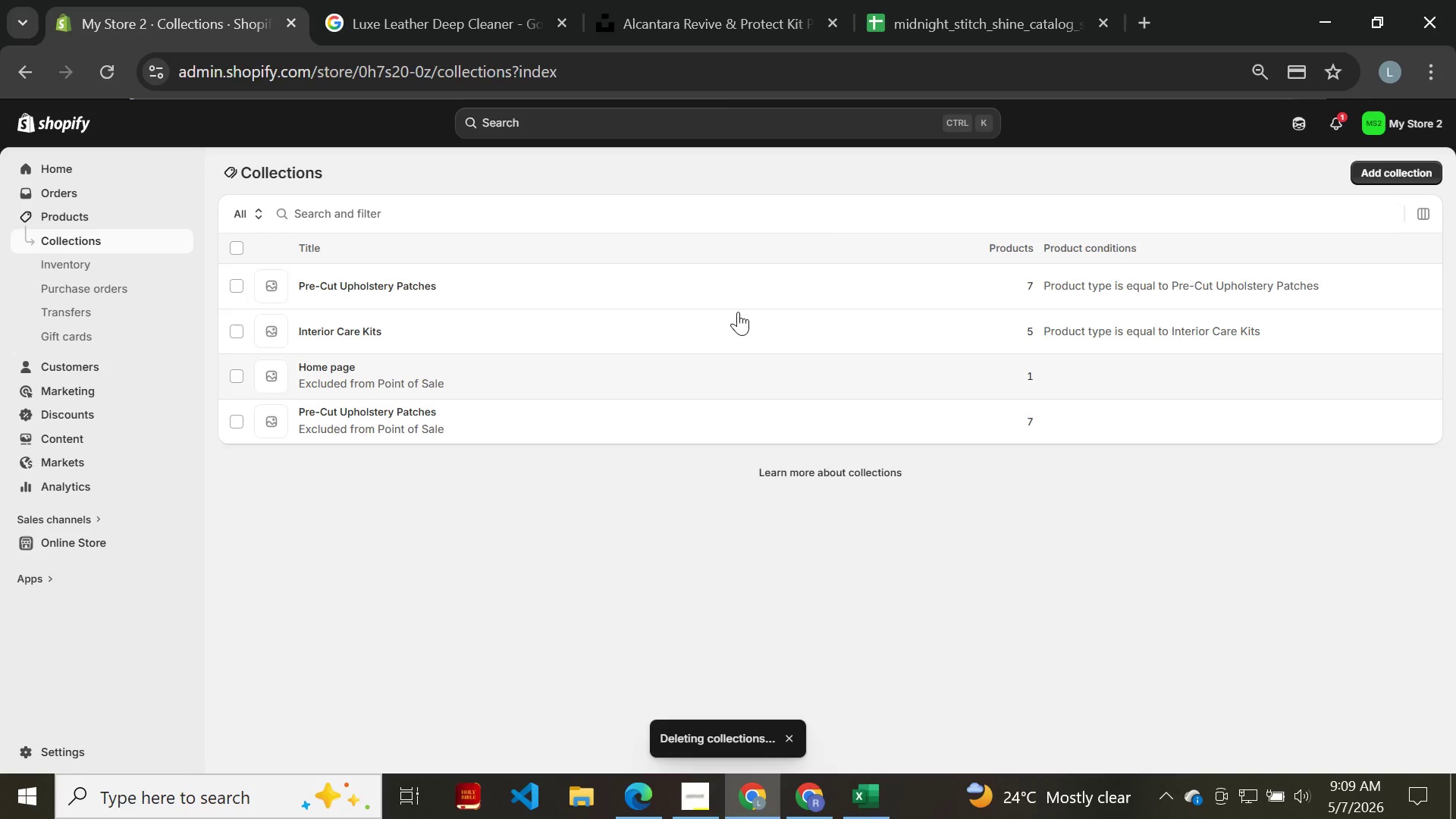 
left_click([1382, 168])
 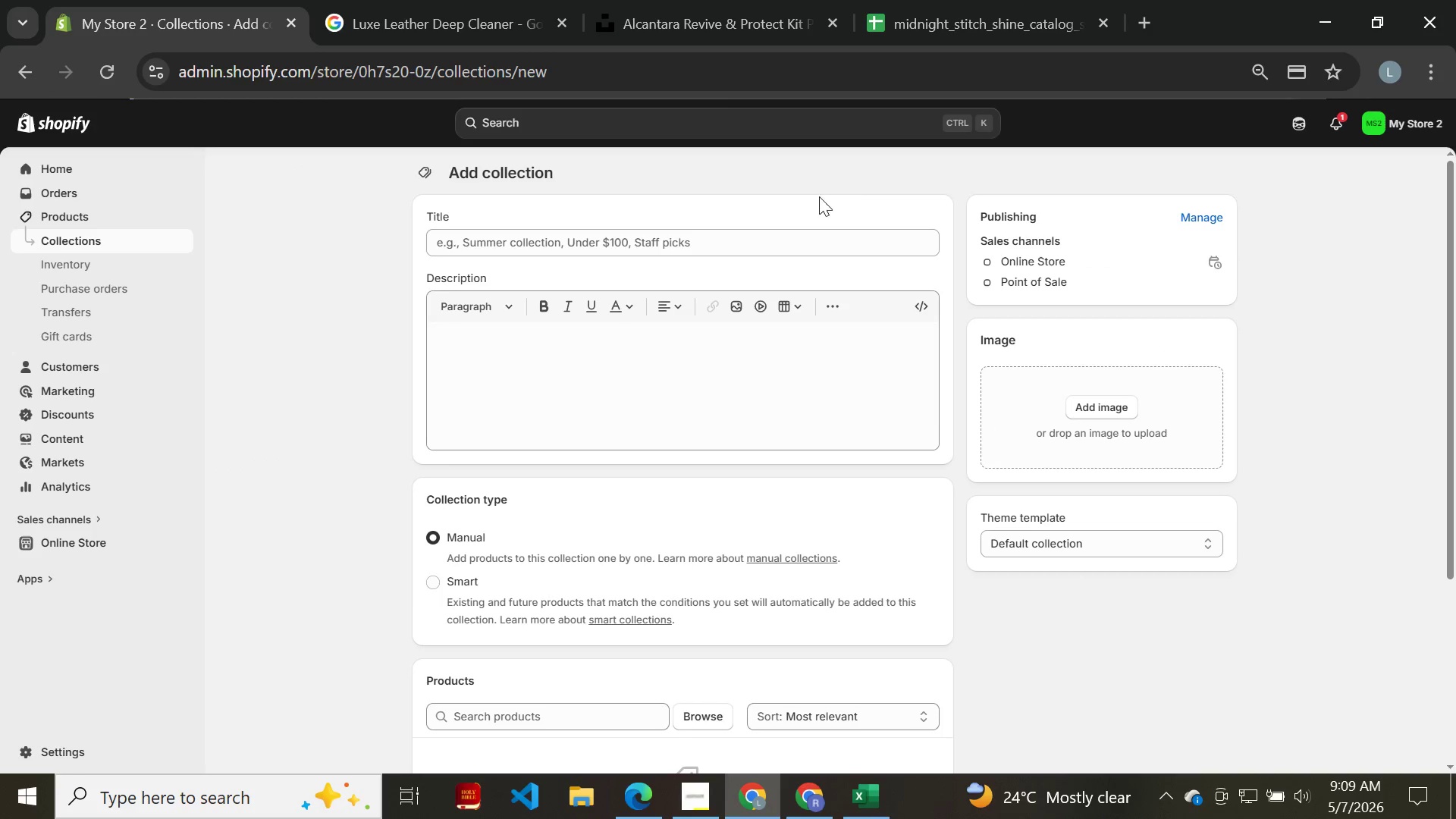 
left_click([802, 240])
 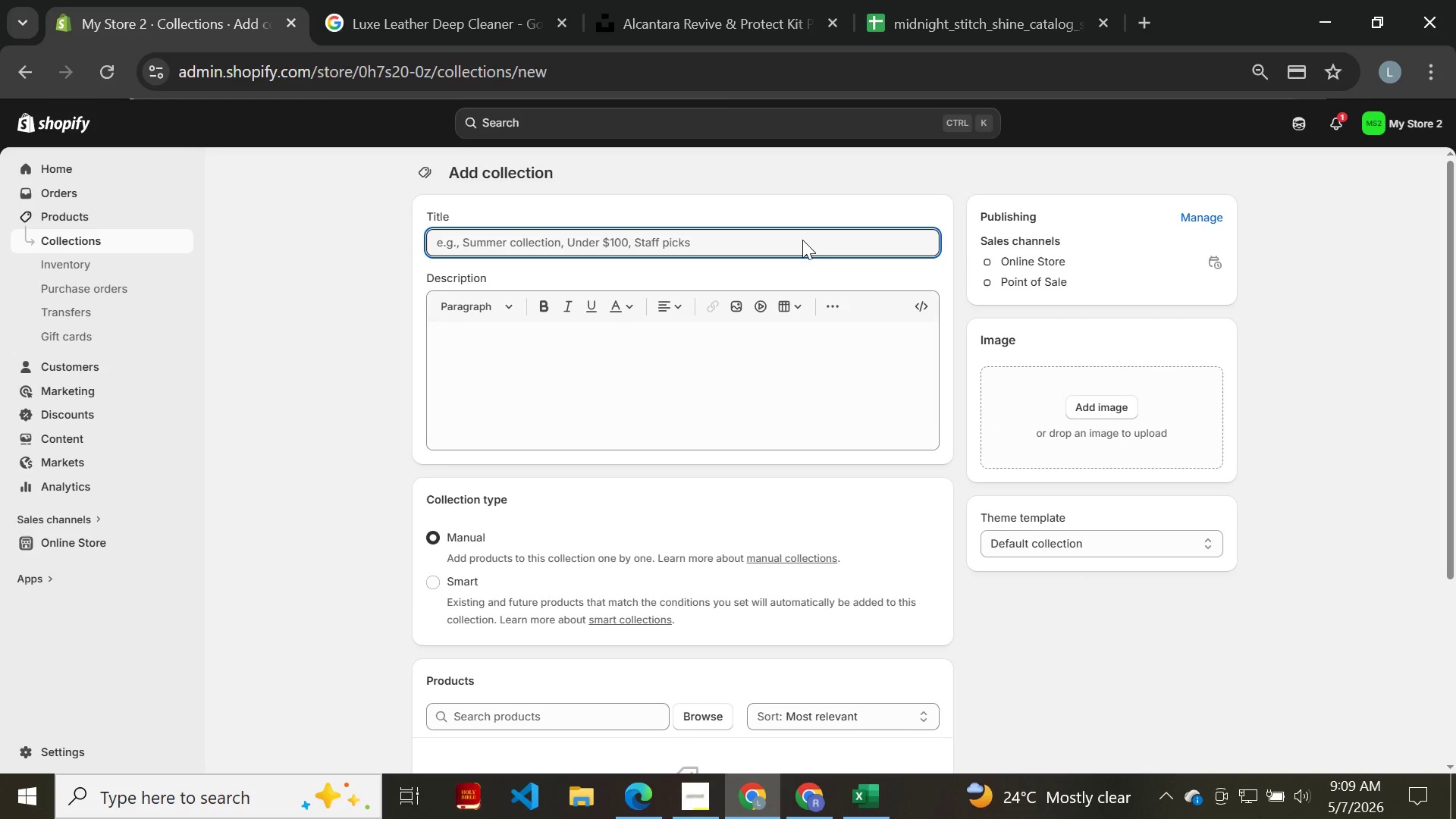 
type(Ceramic Coating Bundles)
 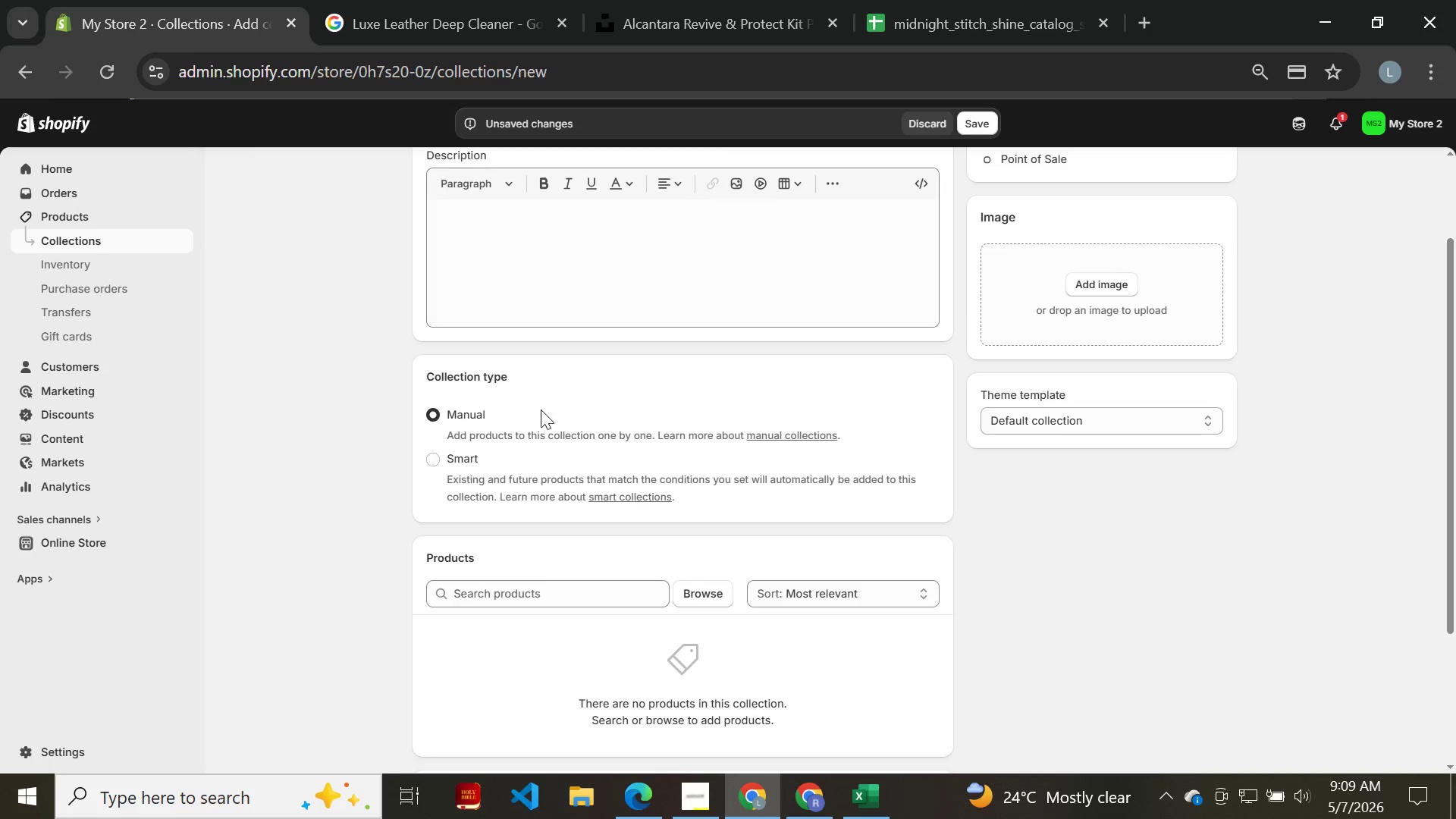 
left_click([436, 457])
 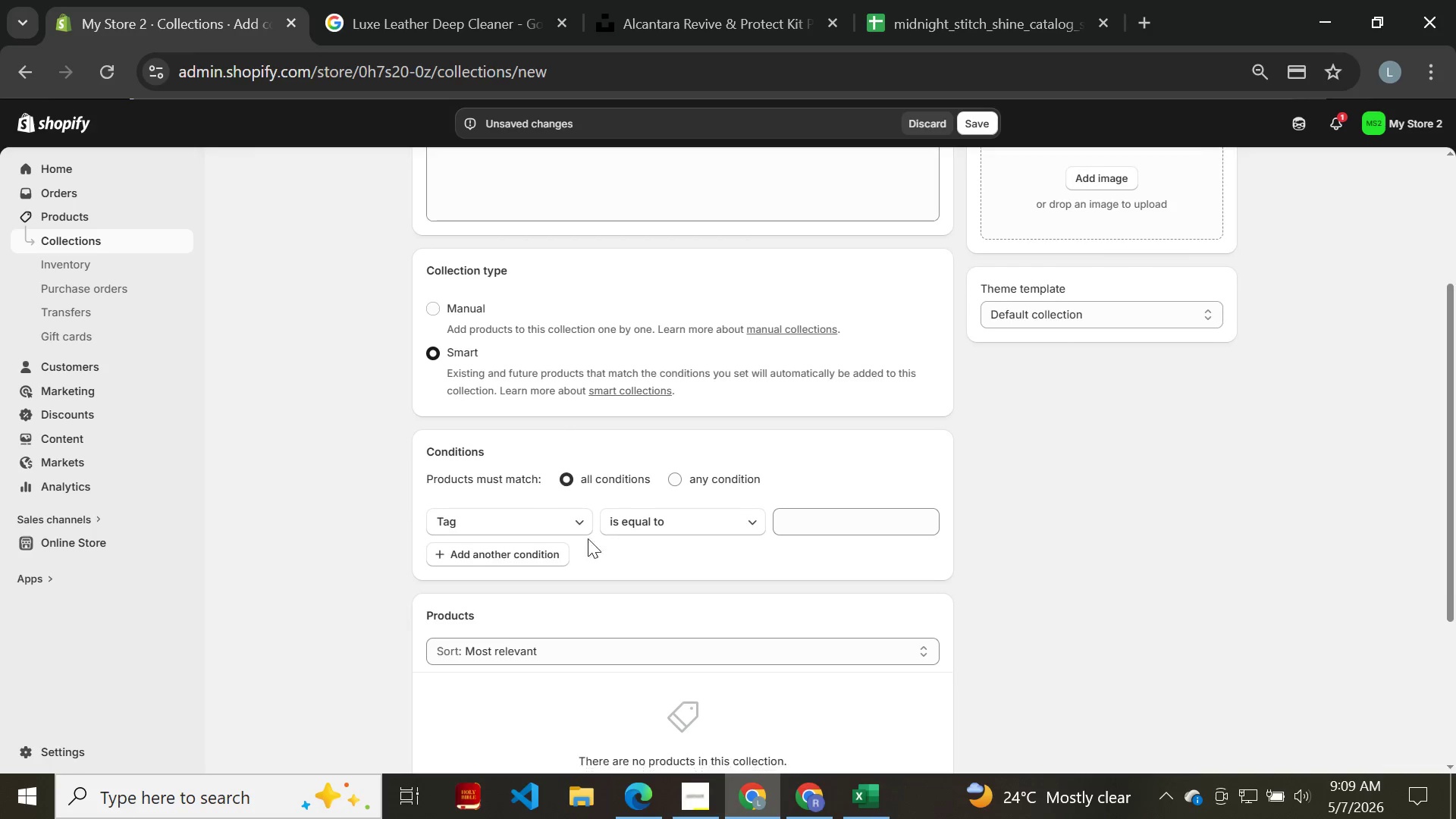 
left_click([539, 529])
 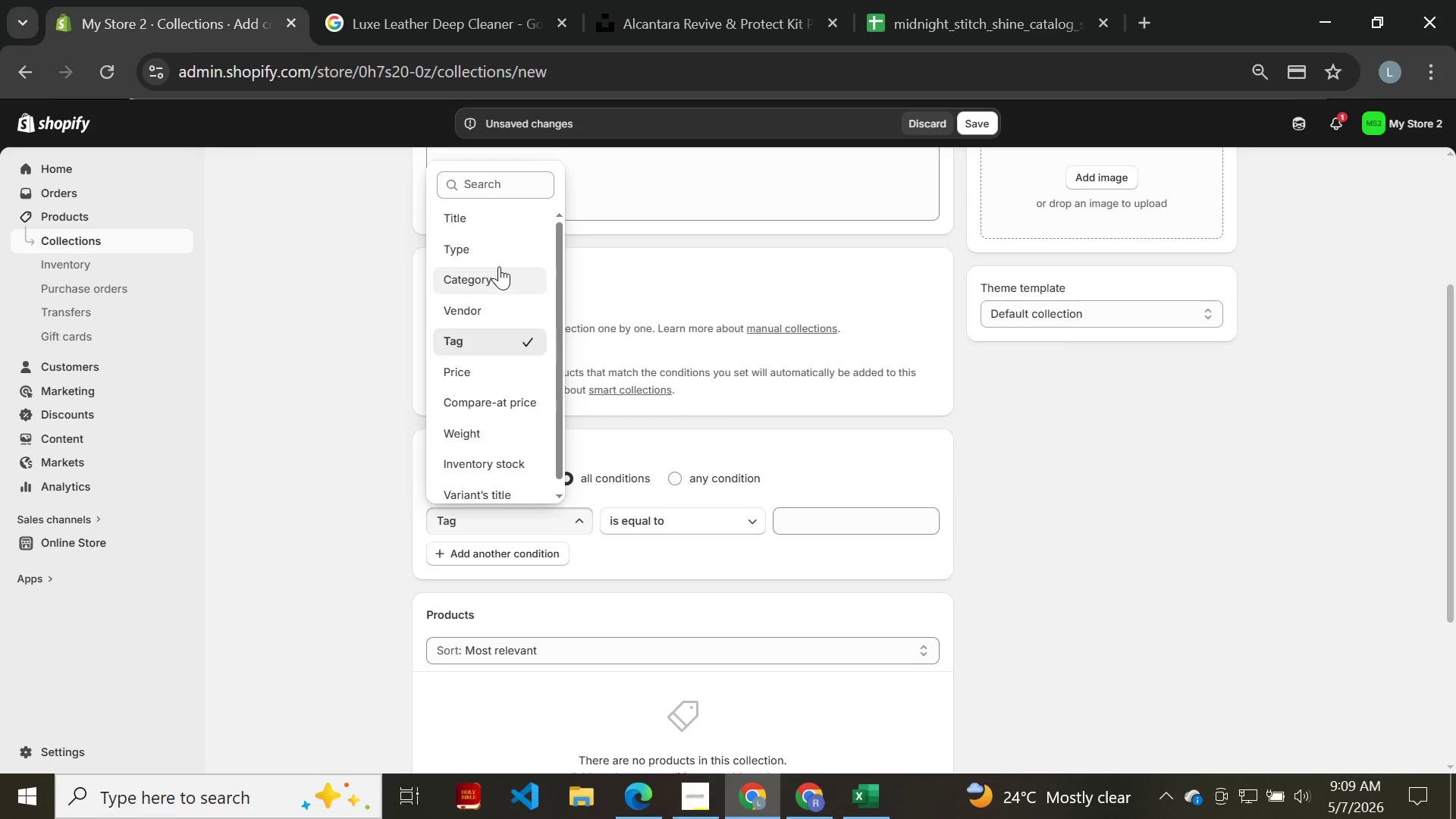 
left_click([499, 258])
 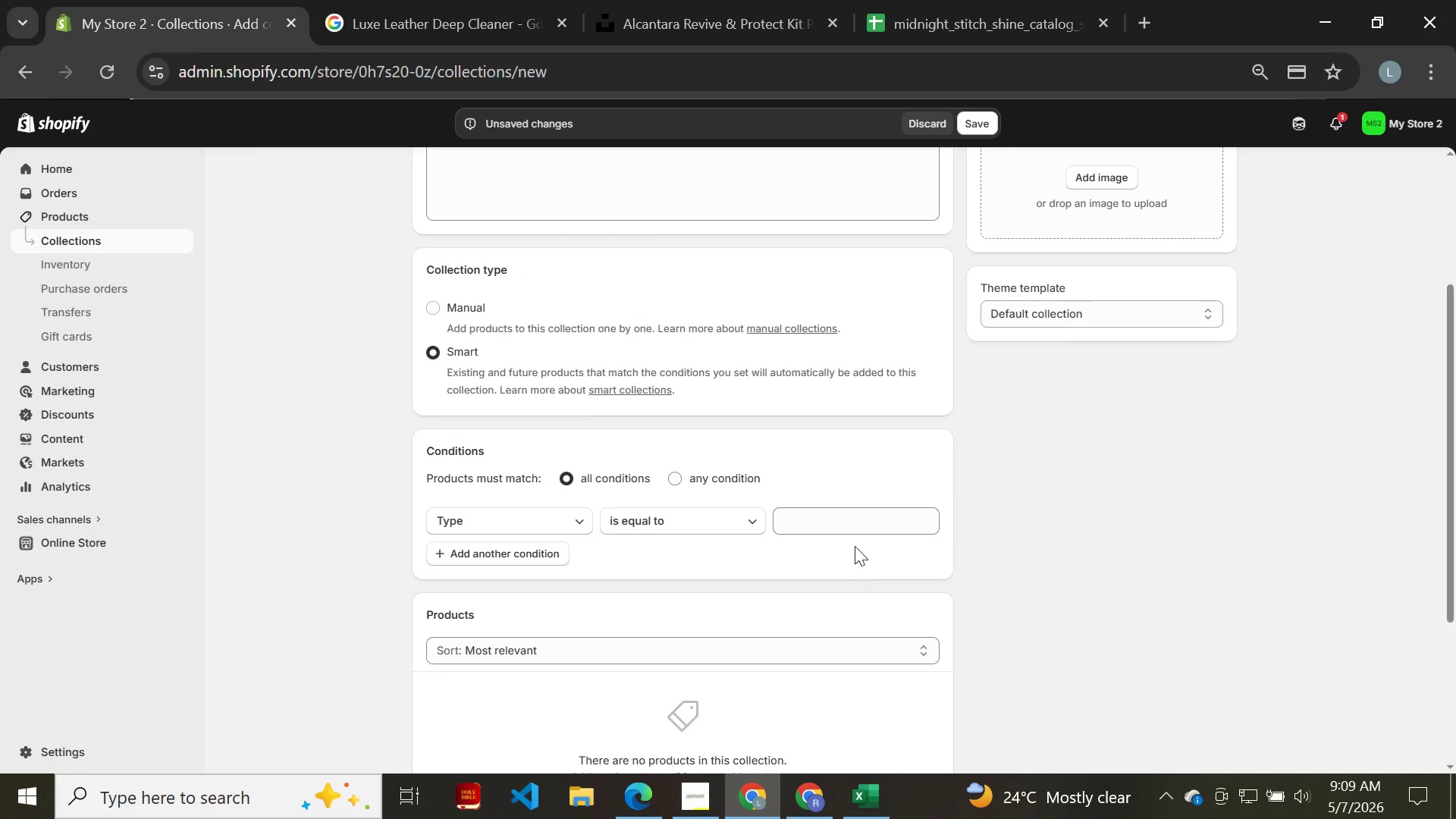 
left_click([856, 534])
 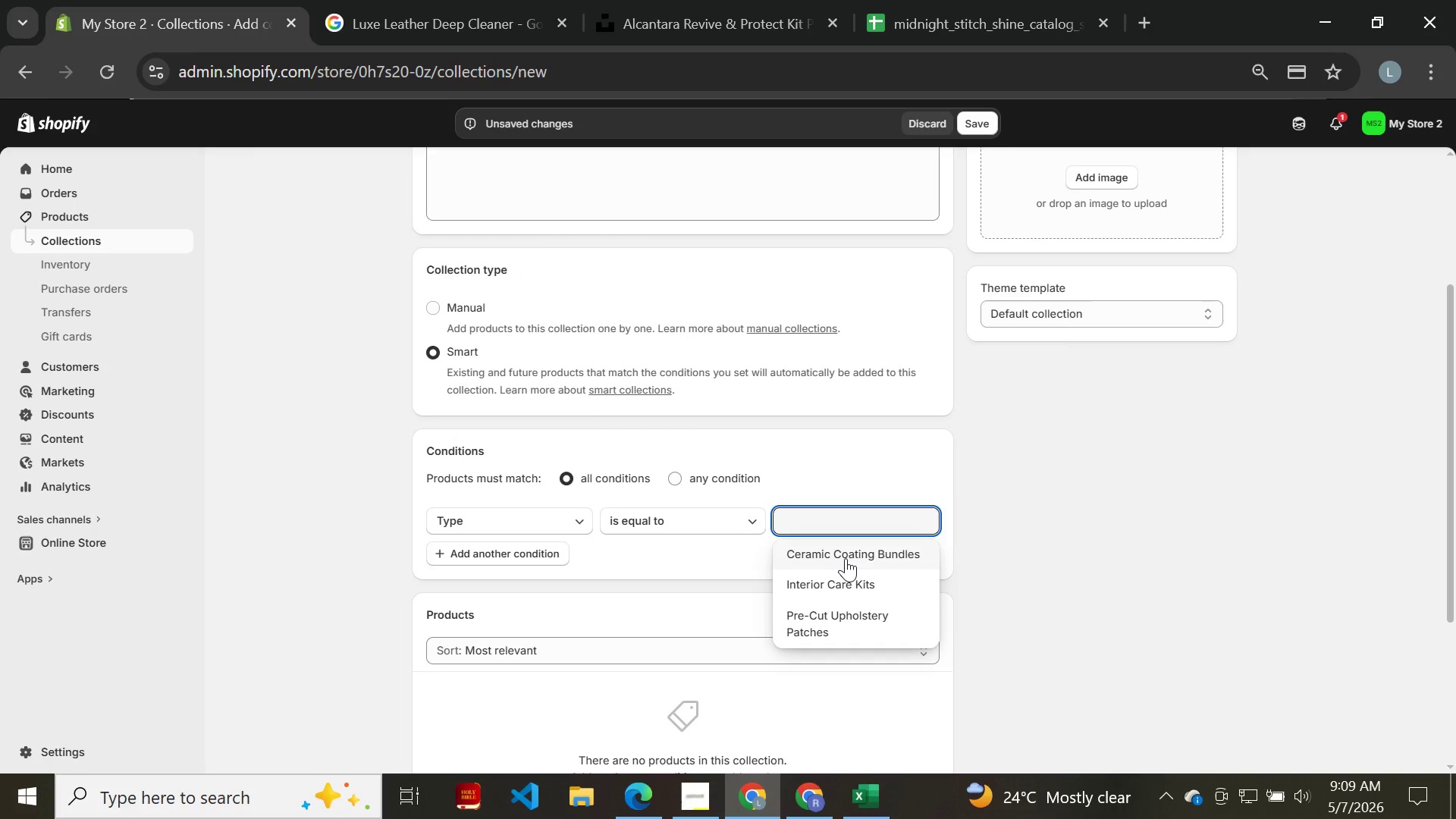 
left_click([846, 558])
 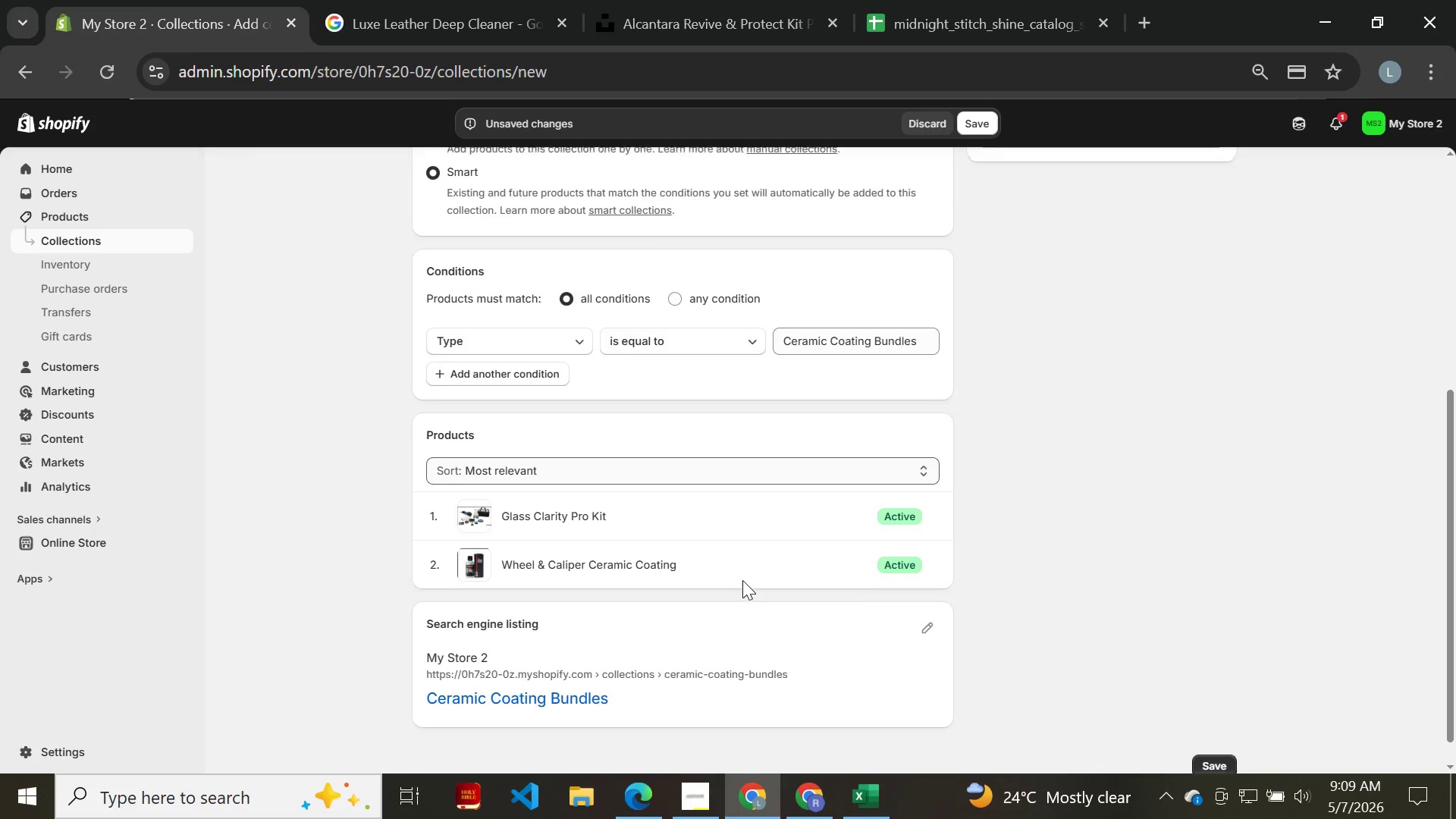 
wait(8.06)
 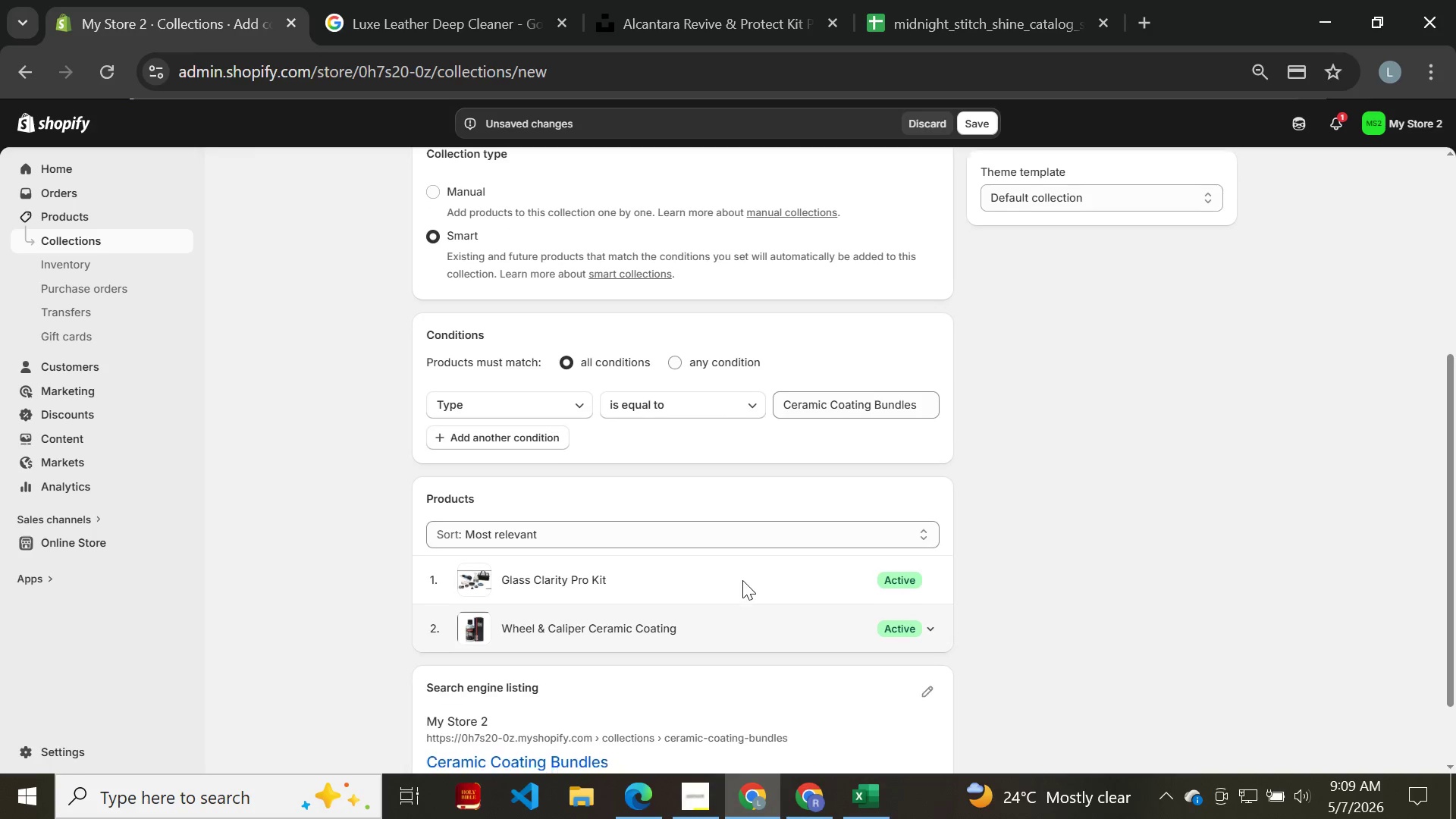 
key(Control+Minus)
 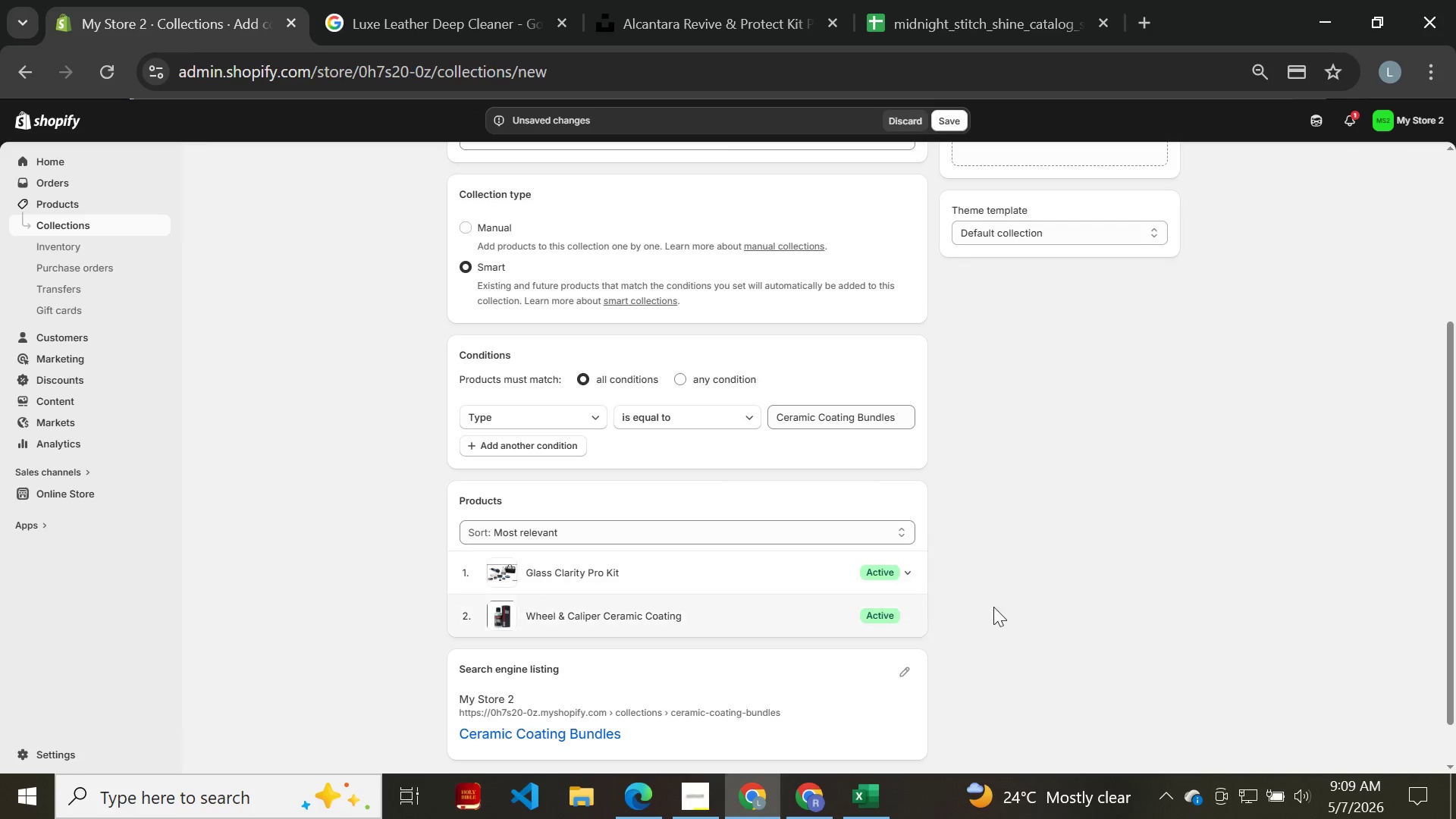 
wait(6.41)
 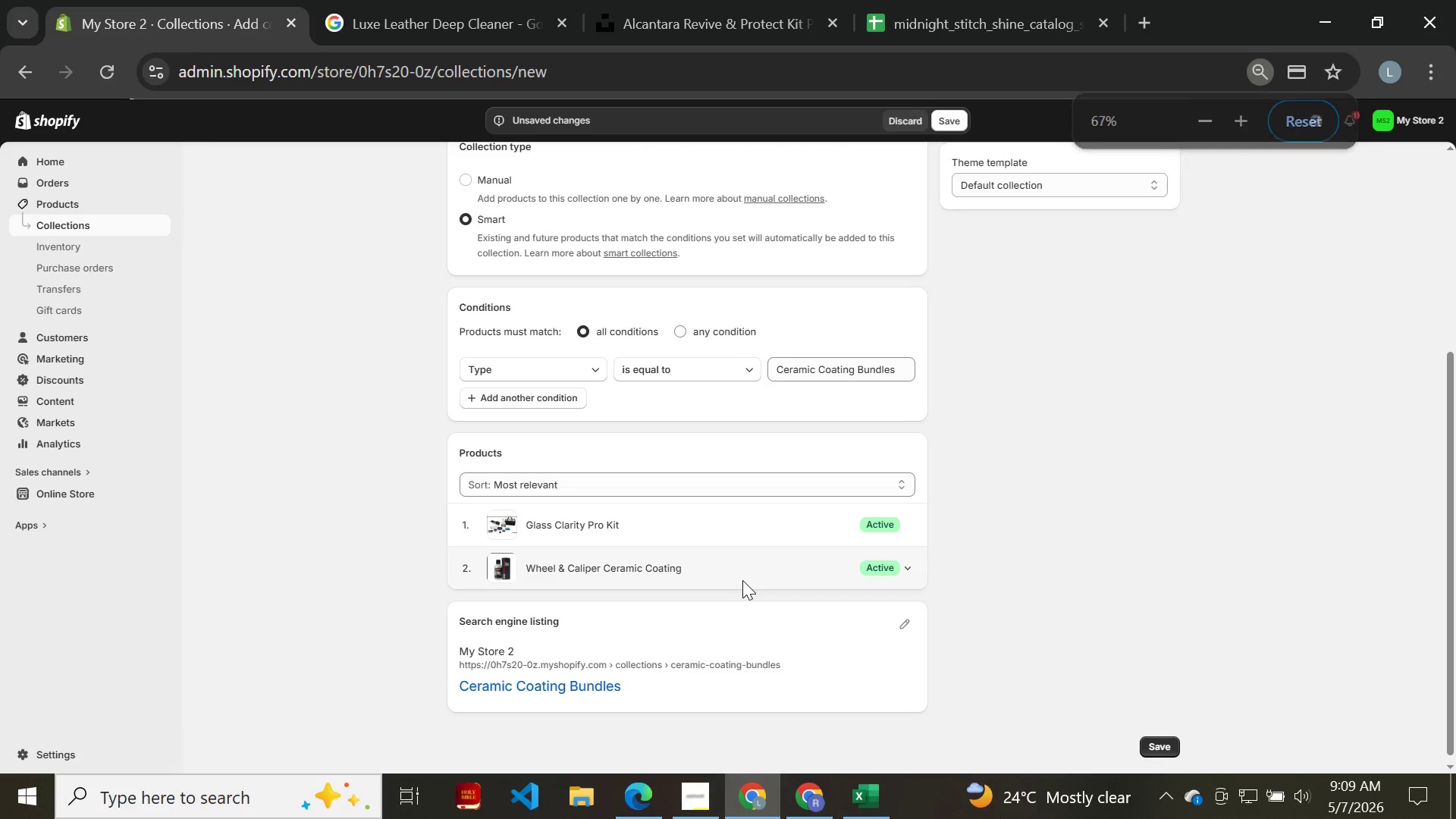 
key(Meta+MetaLeft)
 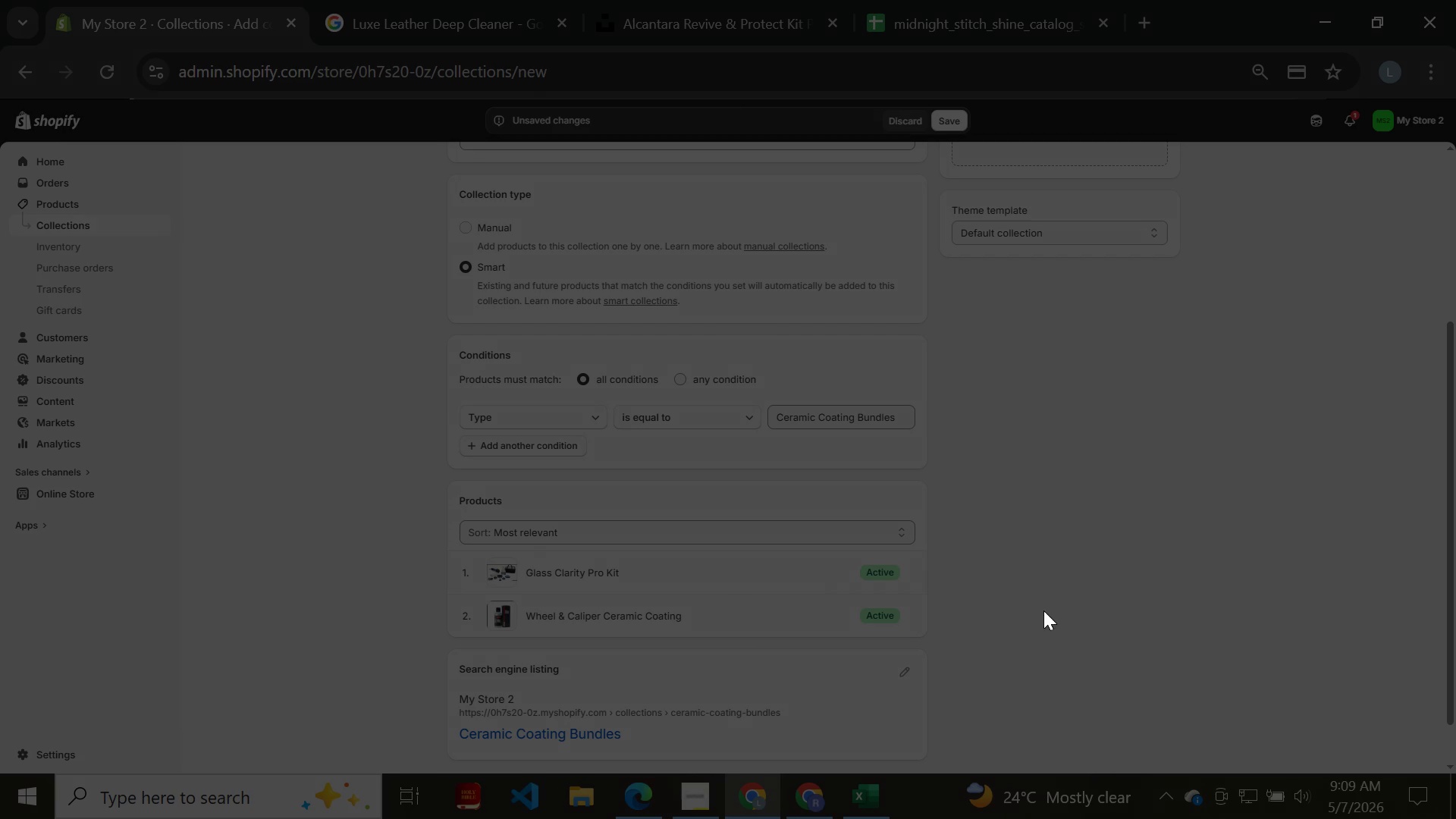 
key(Meta+PrintScreen)
 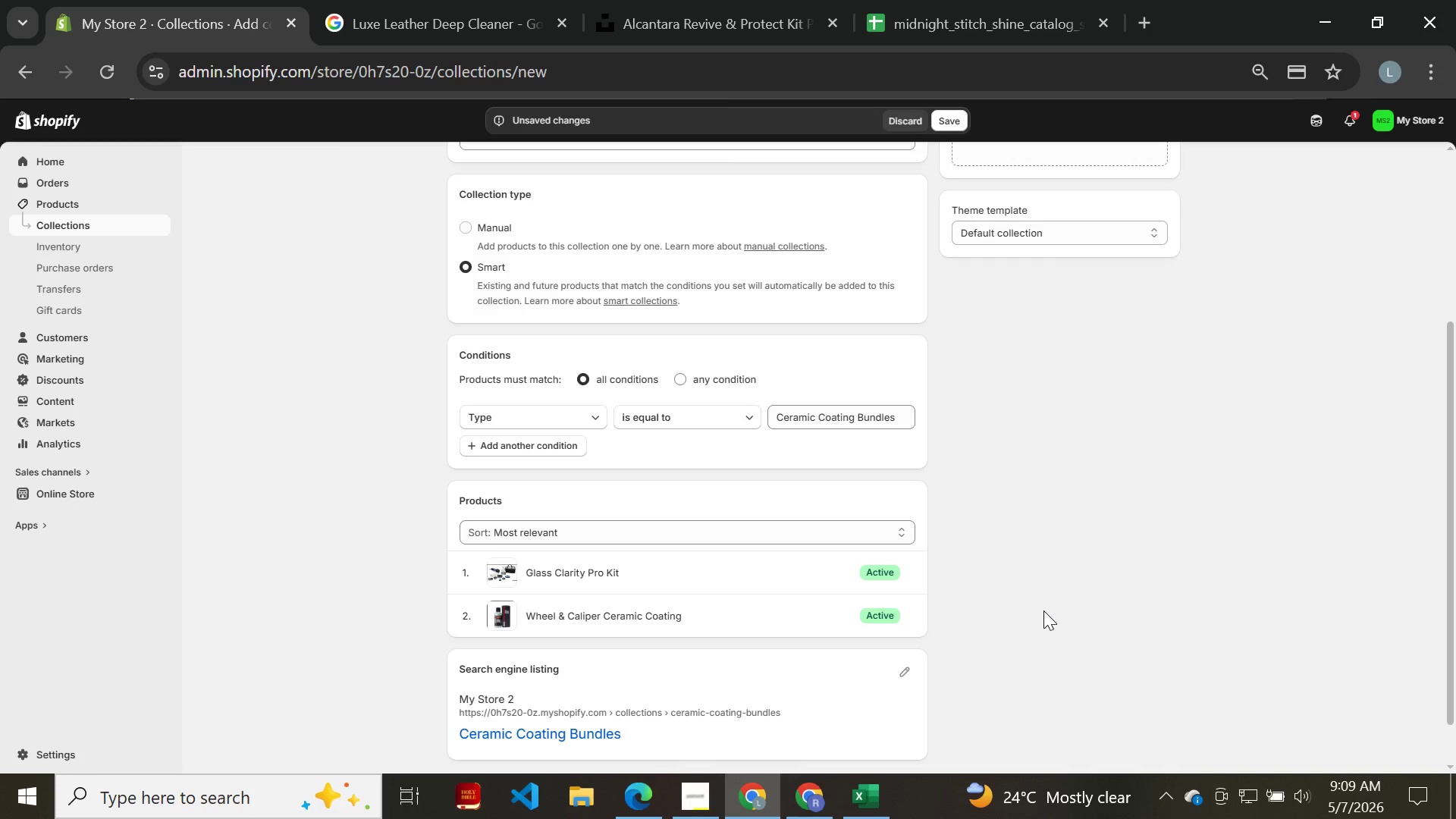 
wait(7.8)
 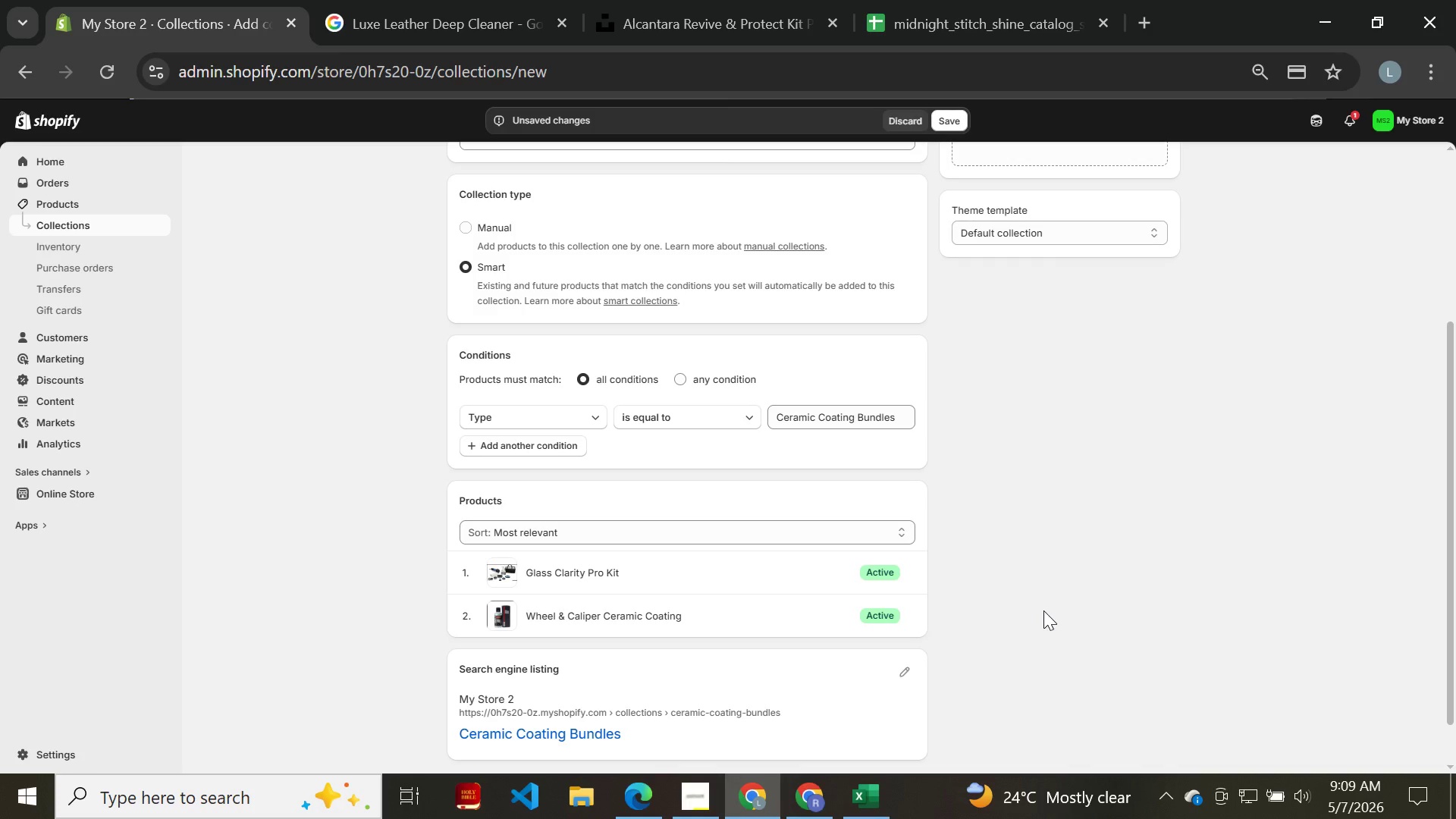 
left_click([956, 118])
 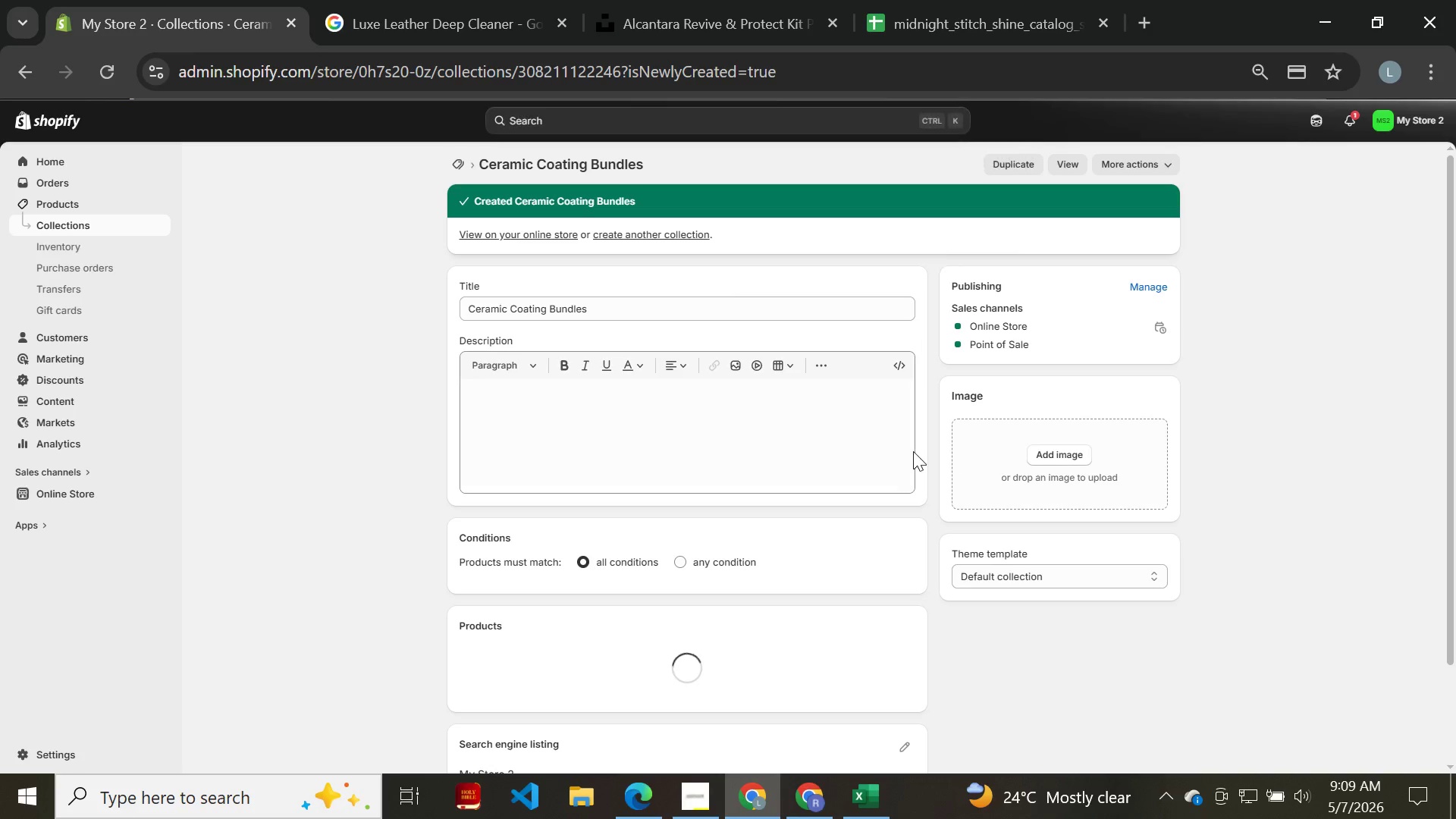 
wait(10.09)
 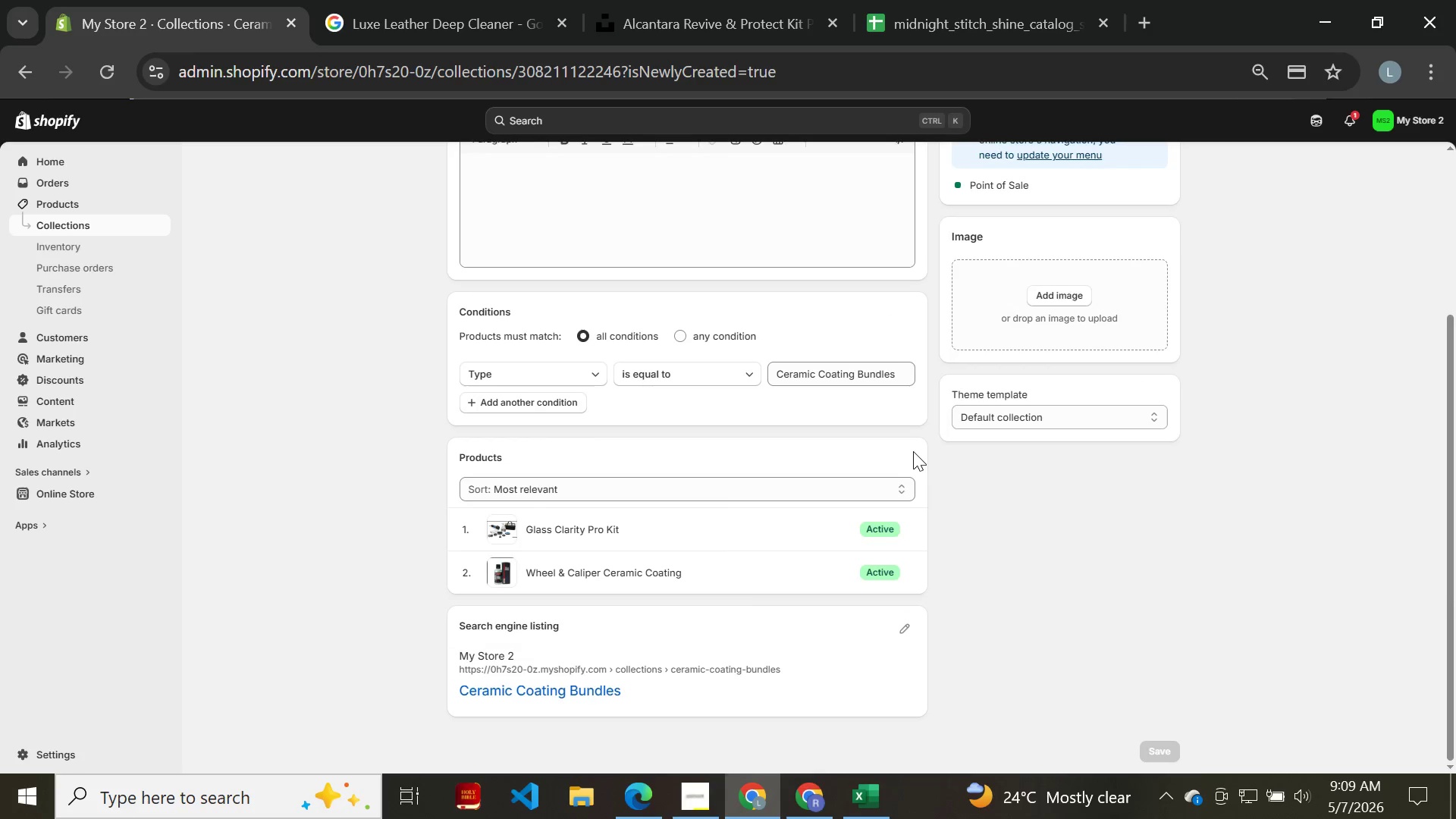 
key(Meta+PrintScreen)
 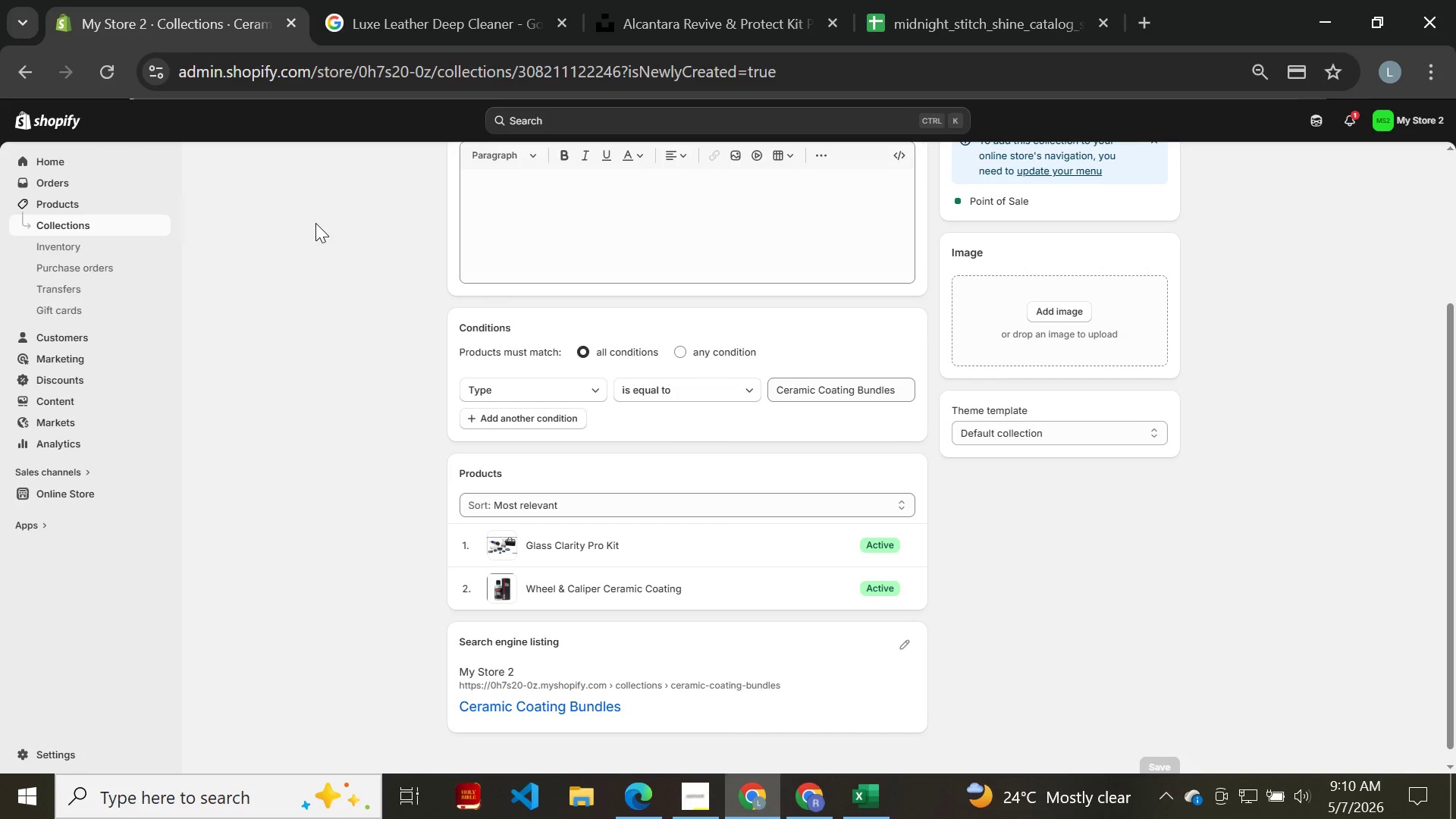 
wait(22.95)
 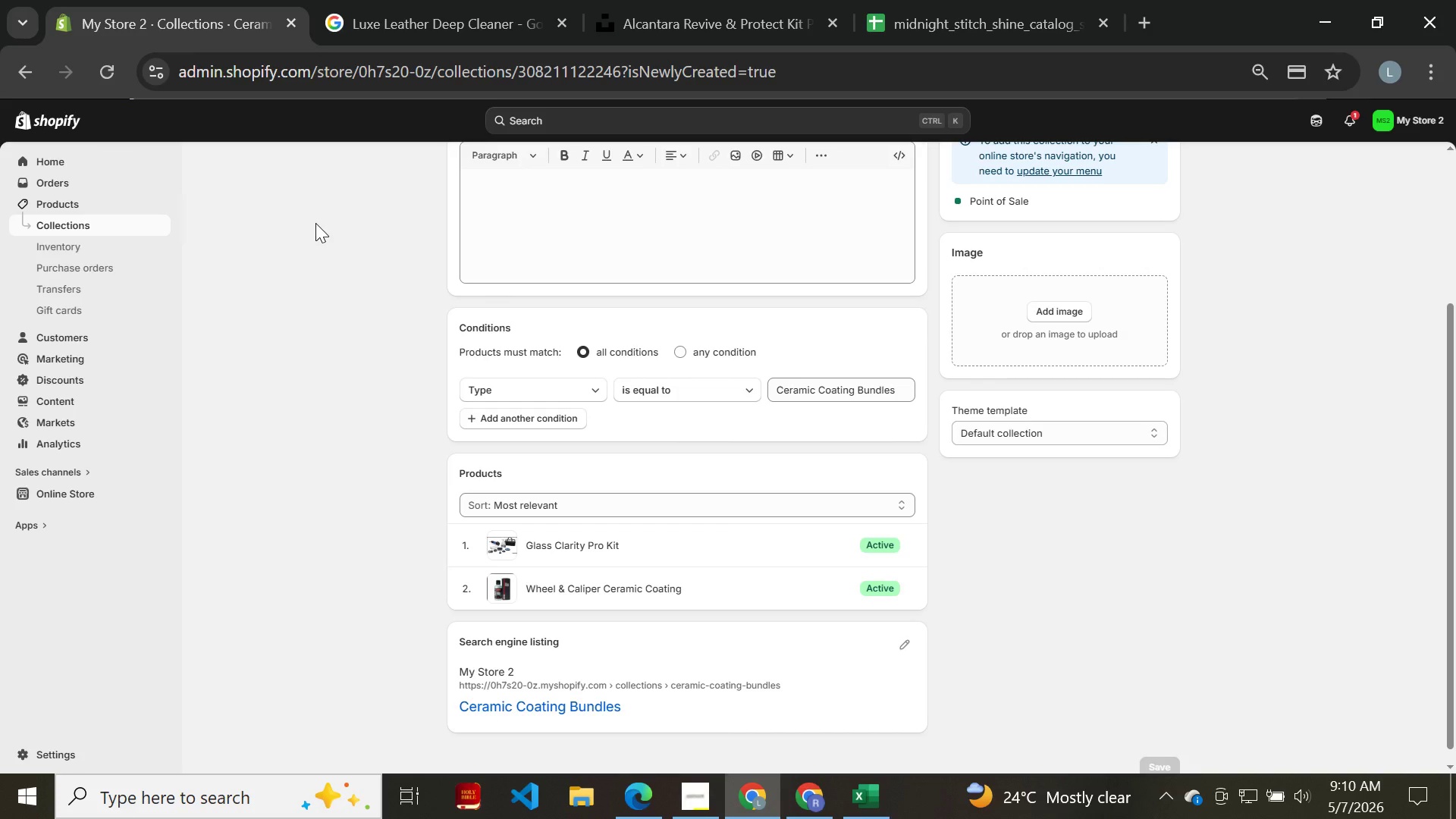 
left_click([702, 795])